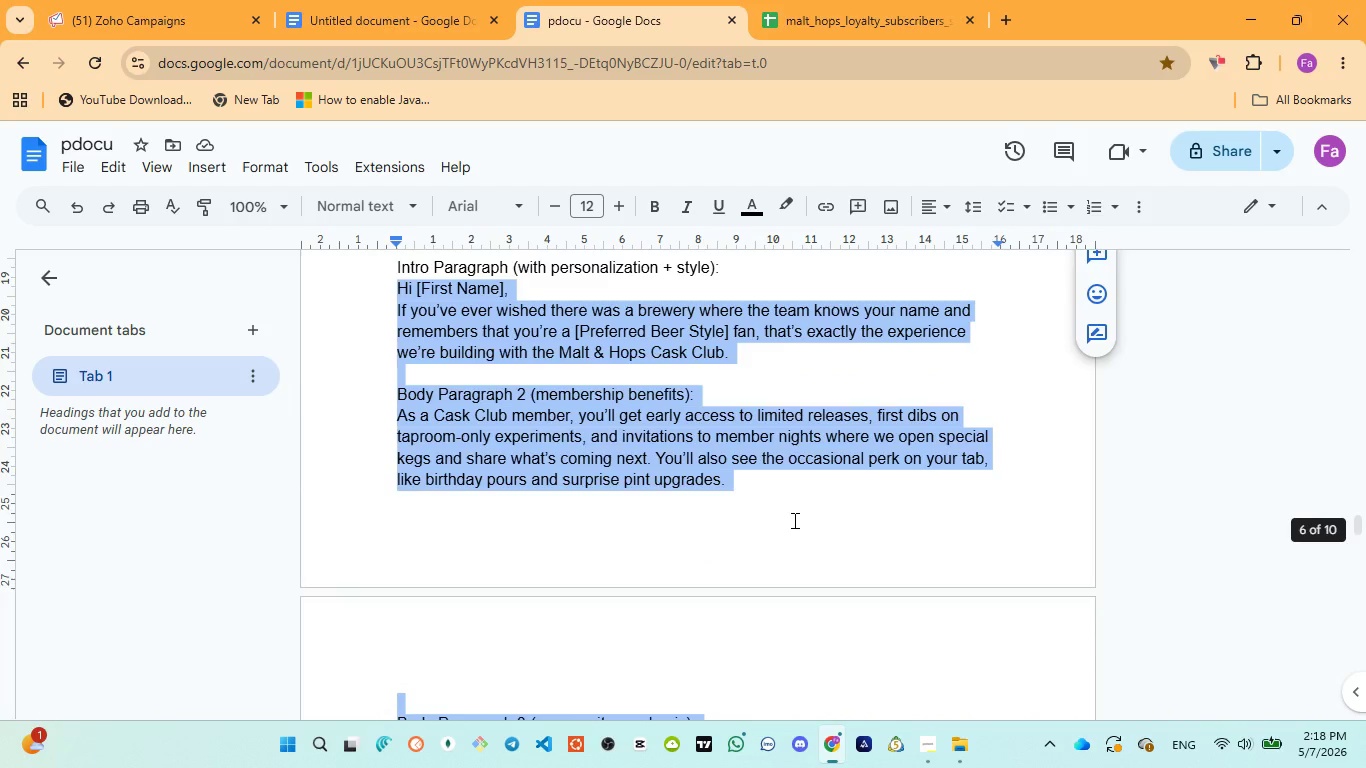 
scroll: coordinate [793, 522], scroll_direction: down, amount: 5.0
 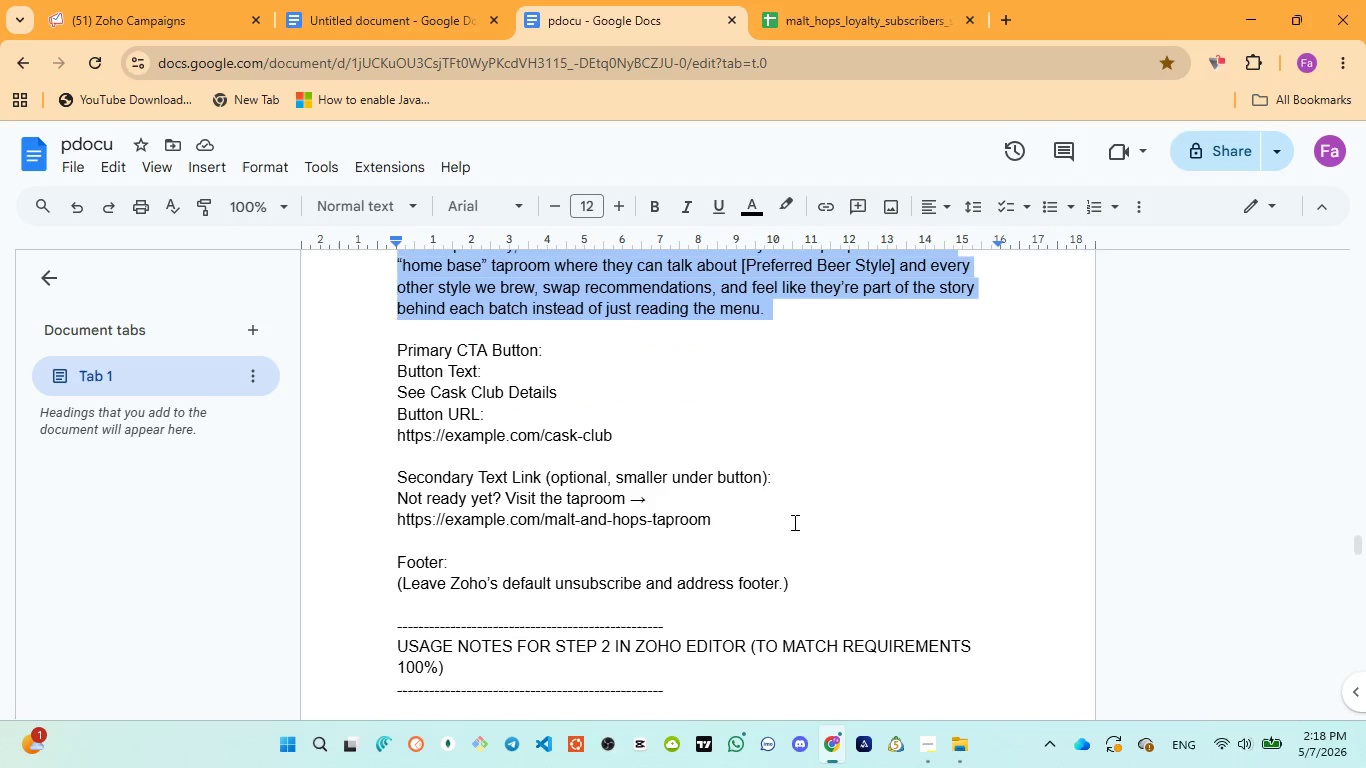 
scroll: coordinate [793, 522], scroll_direction: up, amount: 7.0
 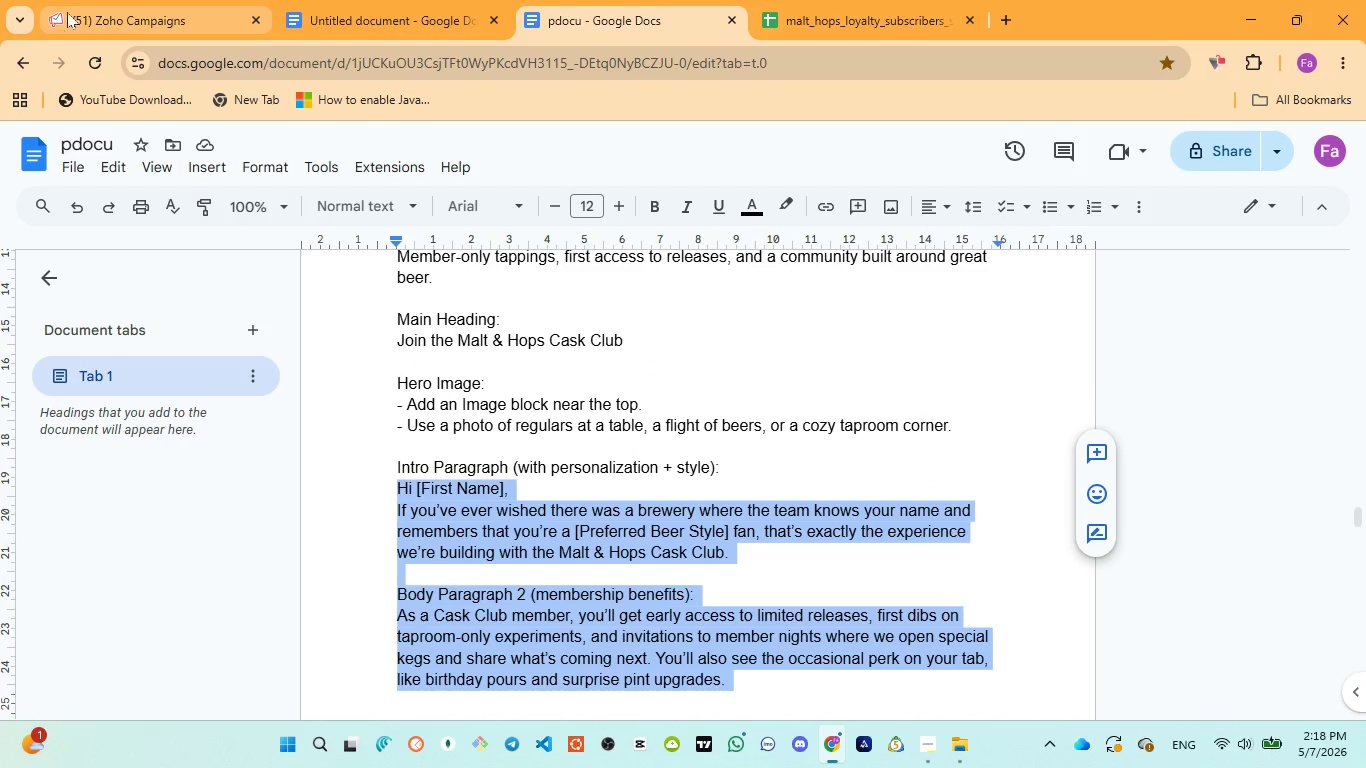 
left_click([85, 14])
 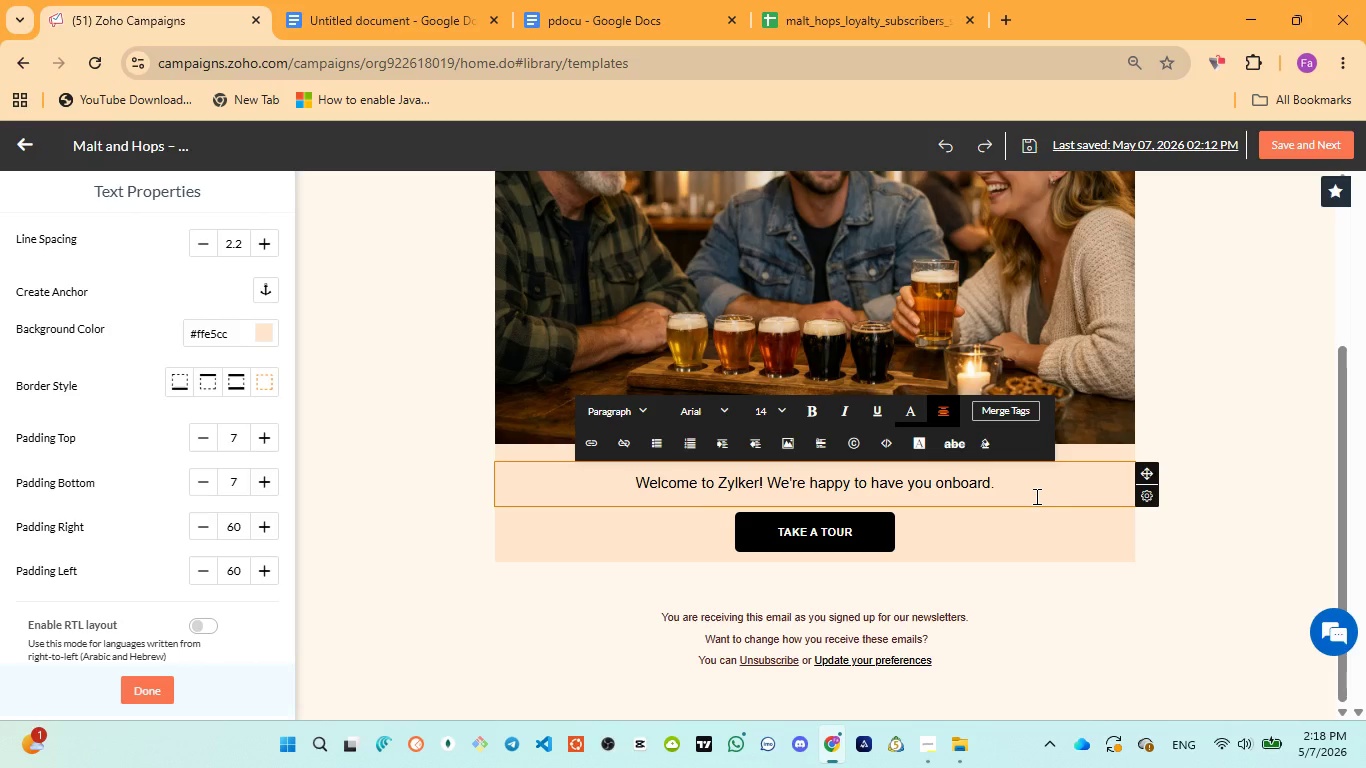 
key(Control+A)
 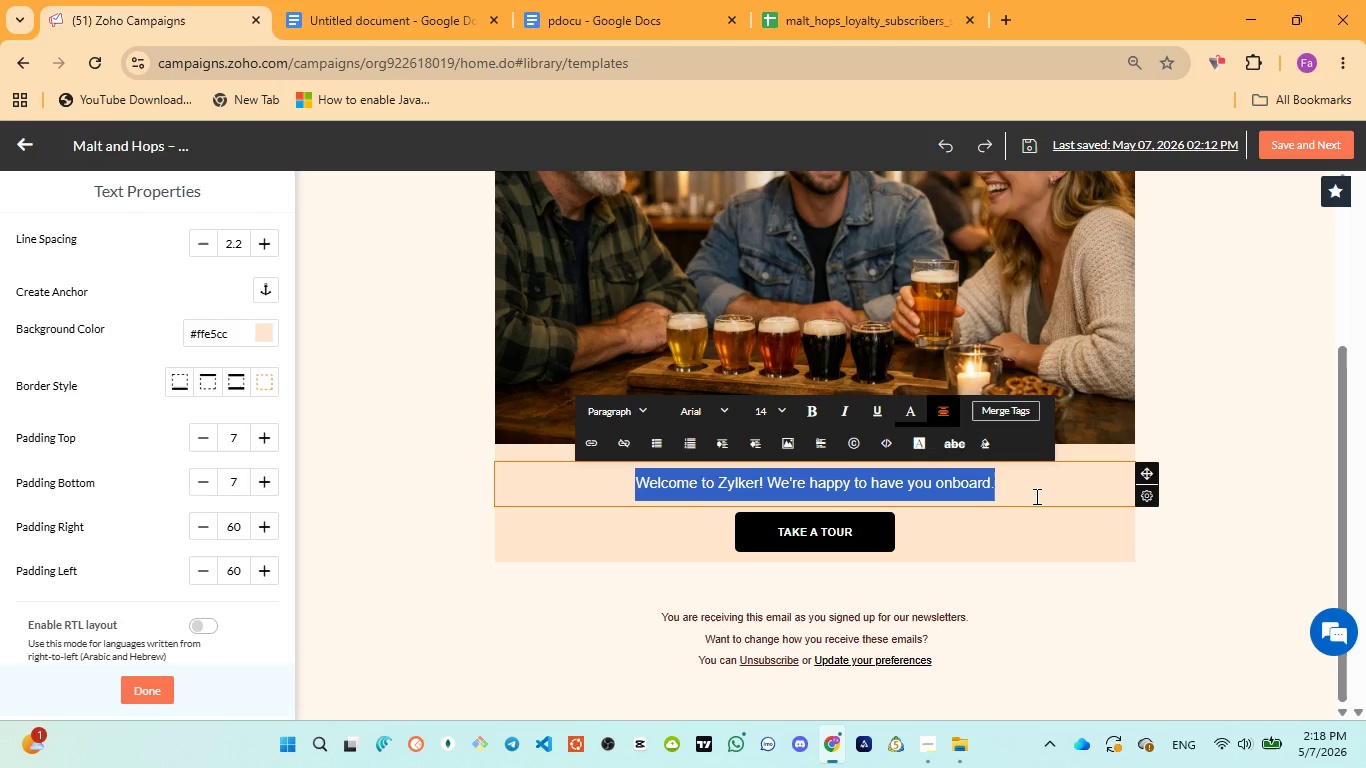 
type(Hi )
 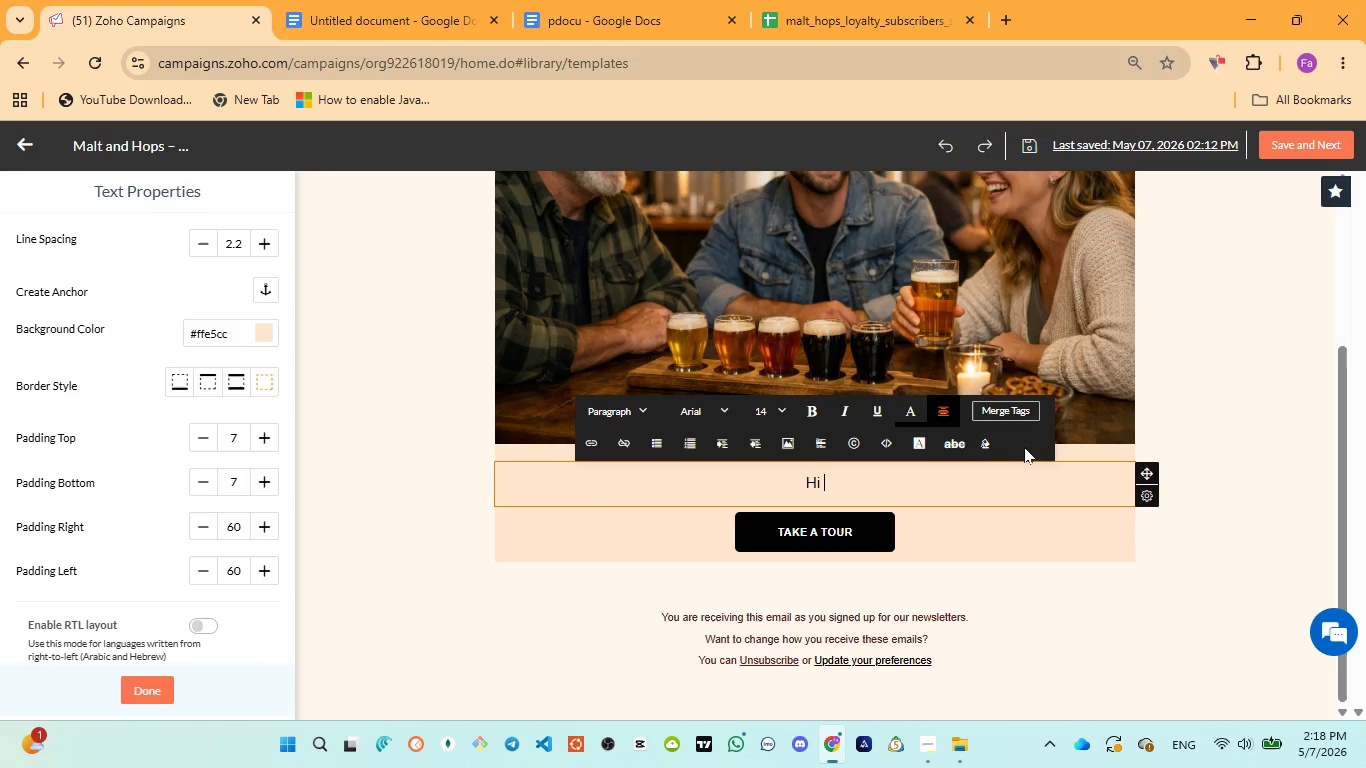 
left_click([1009, 414])
 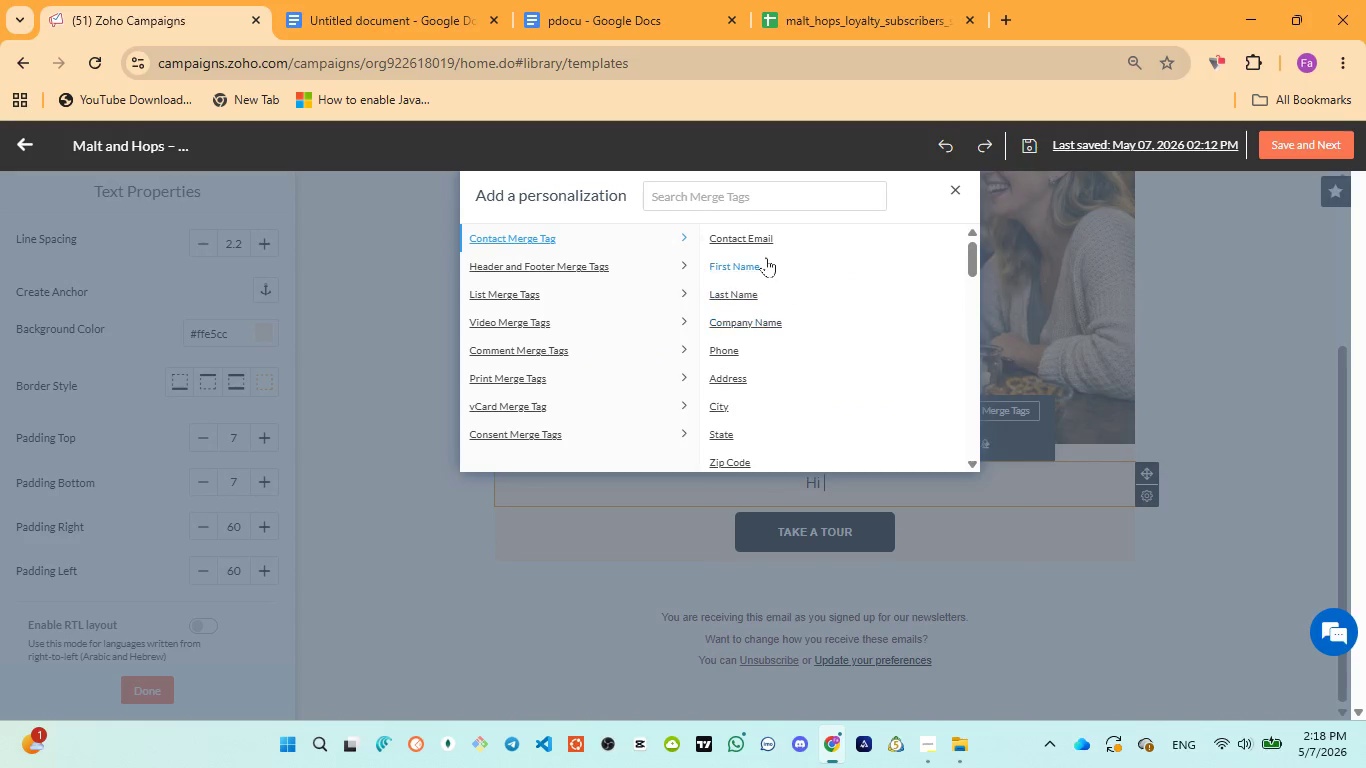 
left_click([752, 258])
 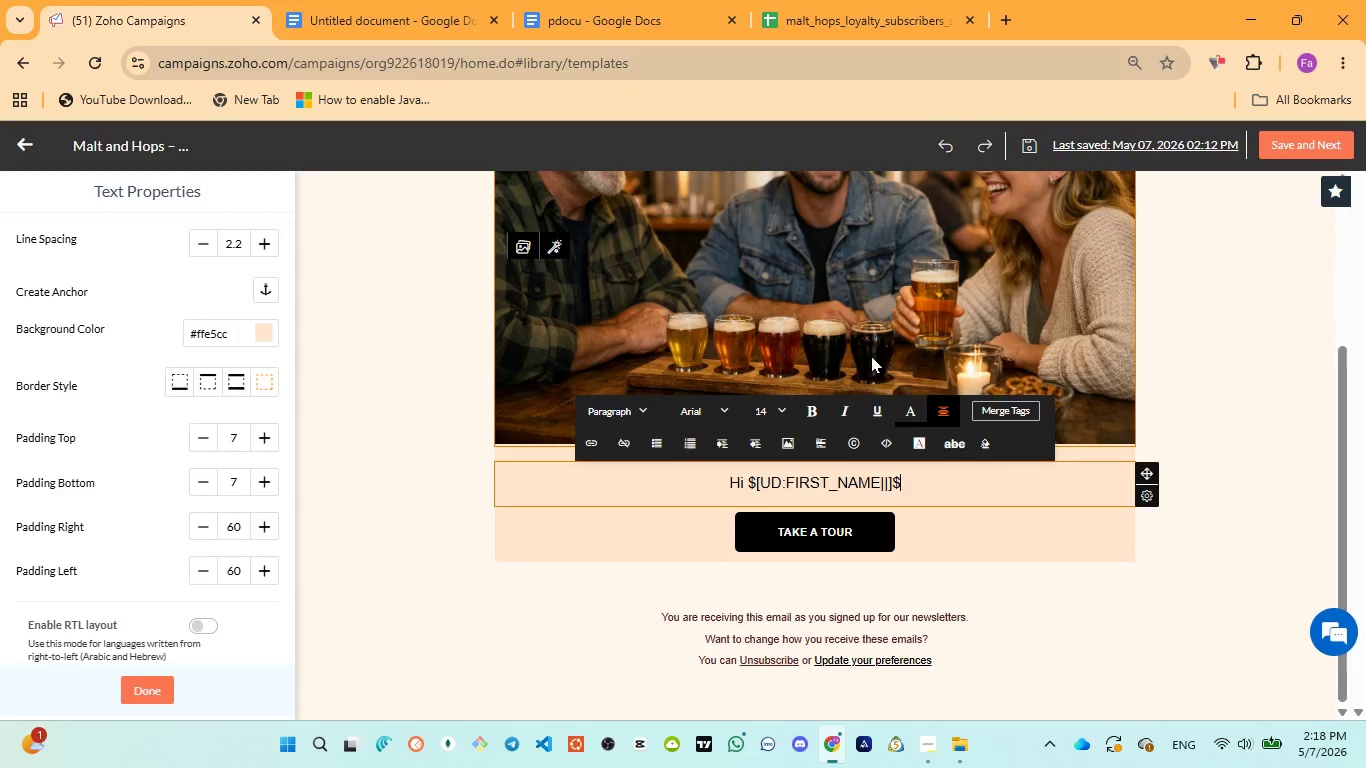 
key(Comma)
 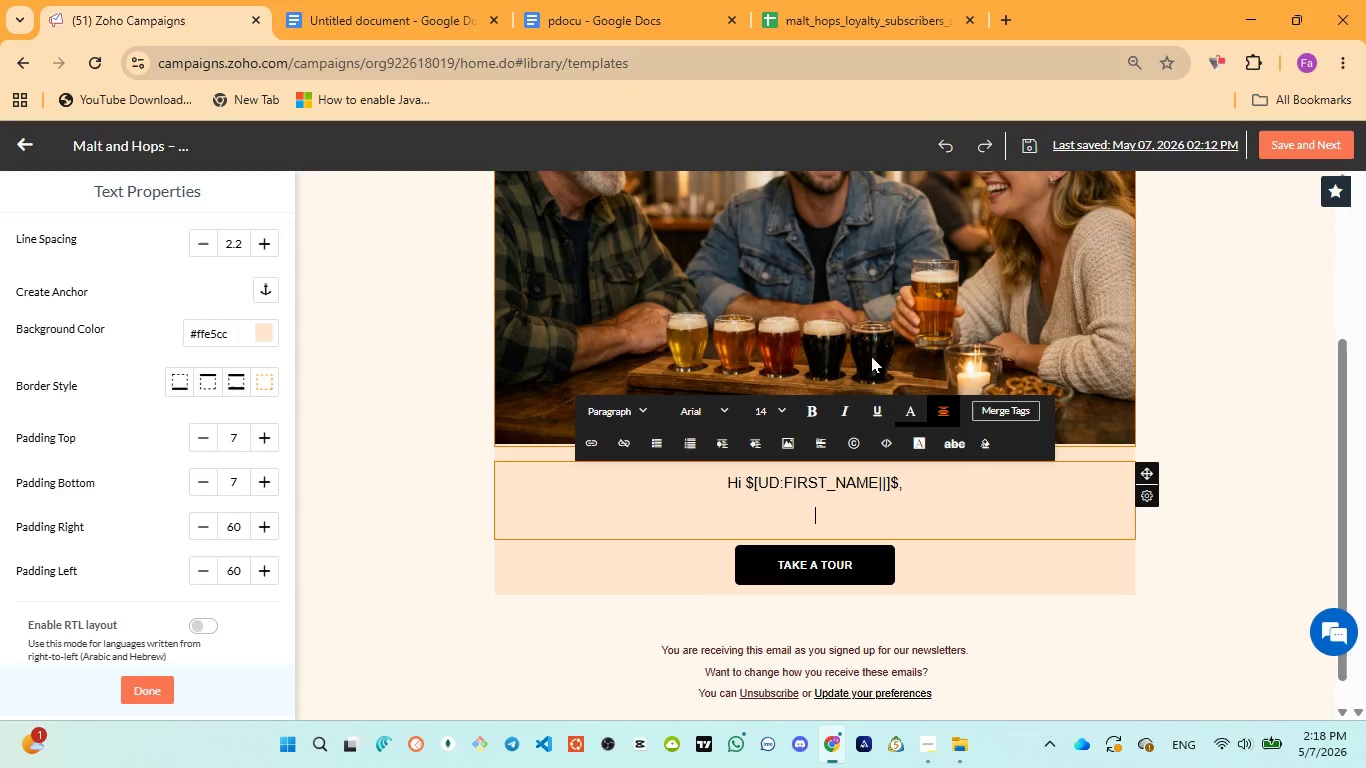 
key(Enter)
 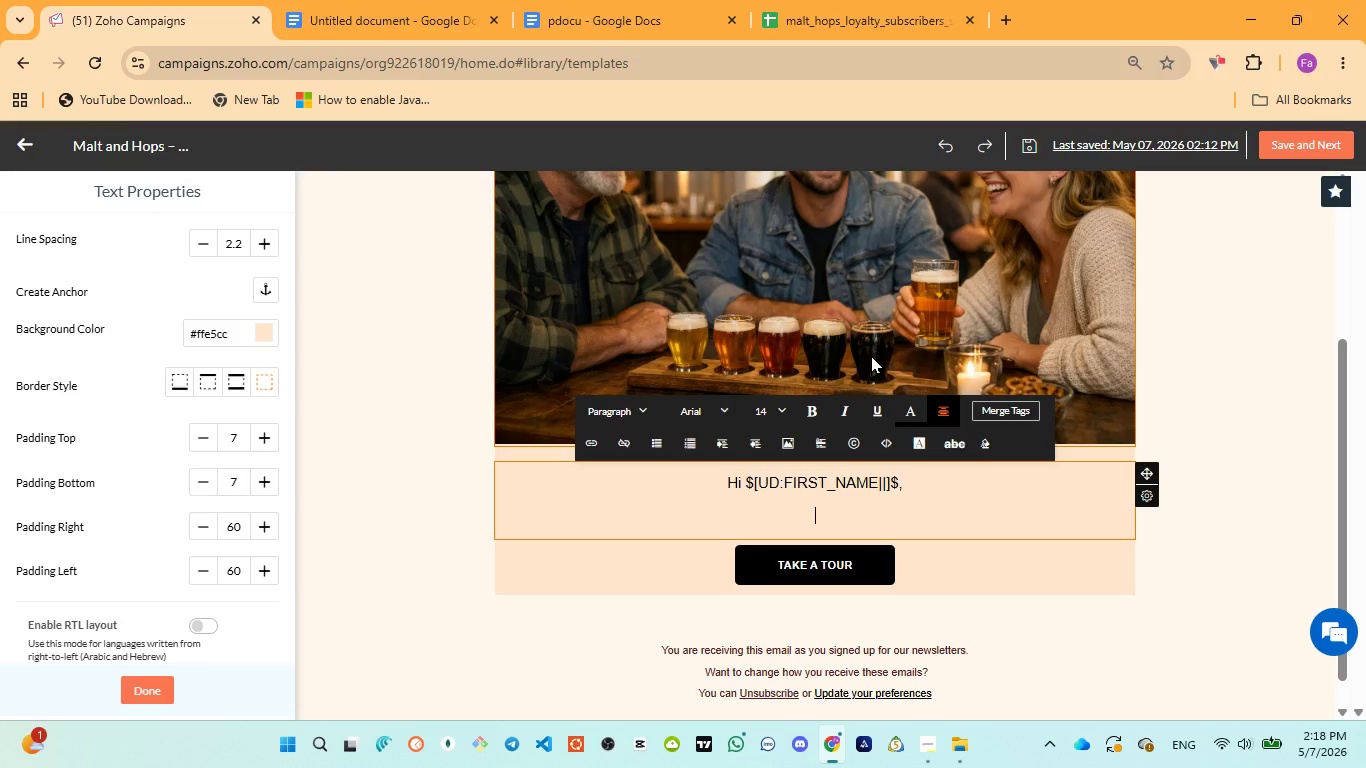 
type(If you )
 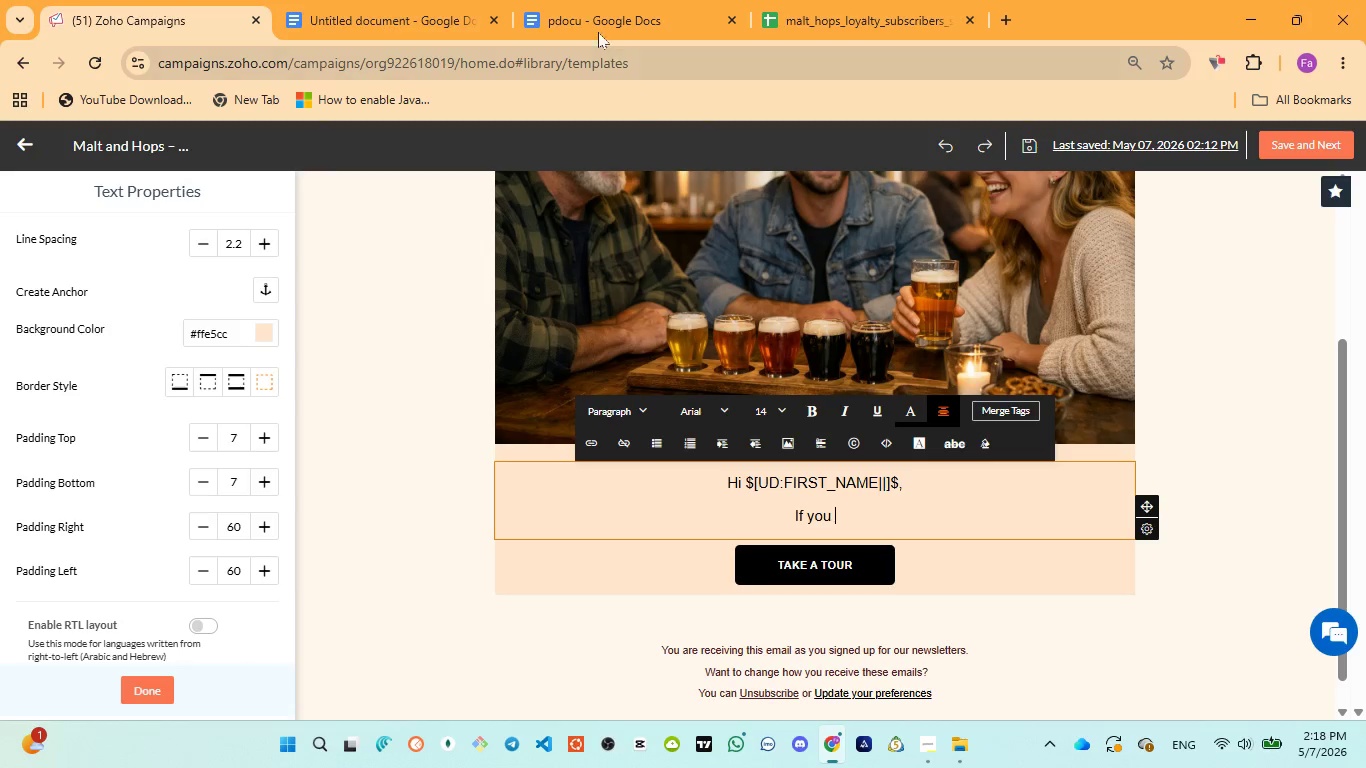 
left_click([592, 20])
 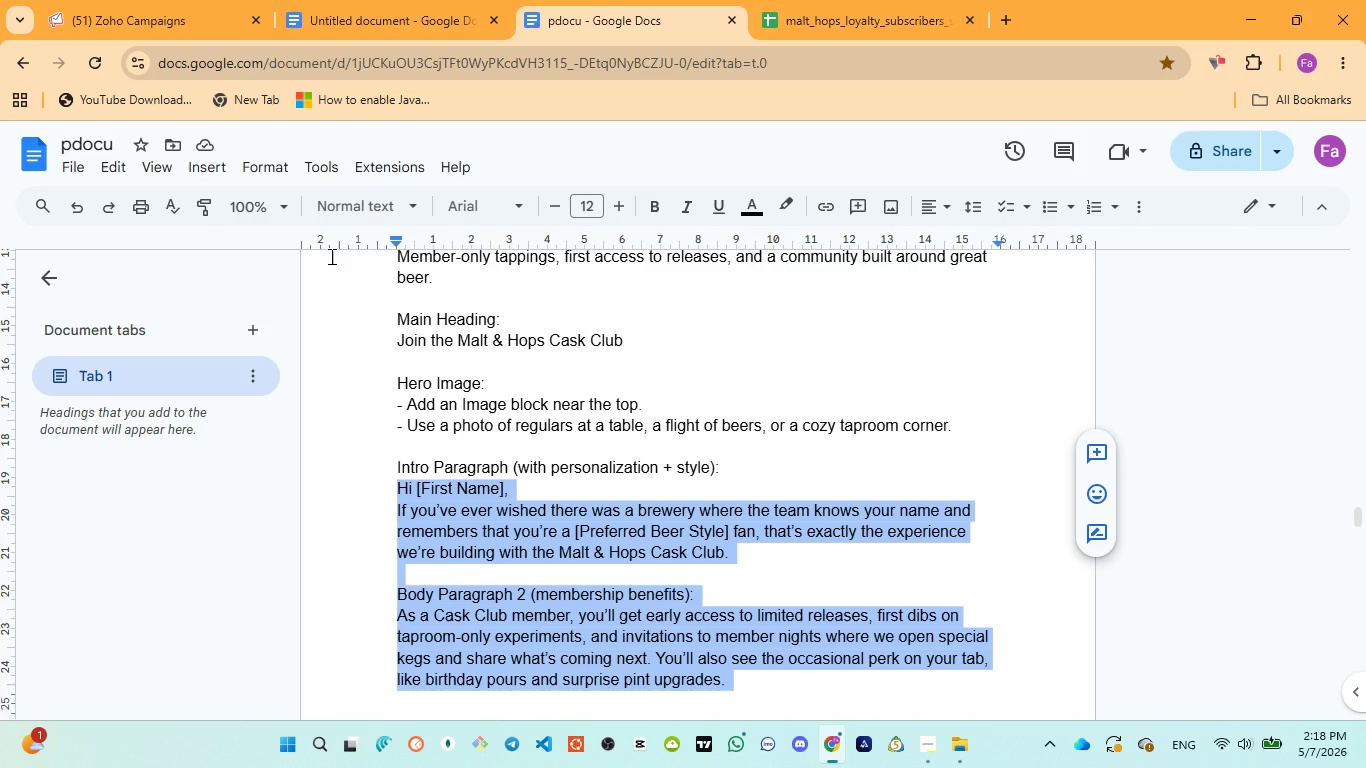 
left_click([152, 12])
 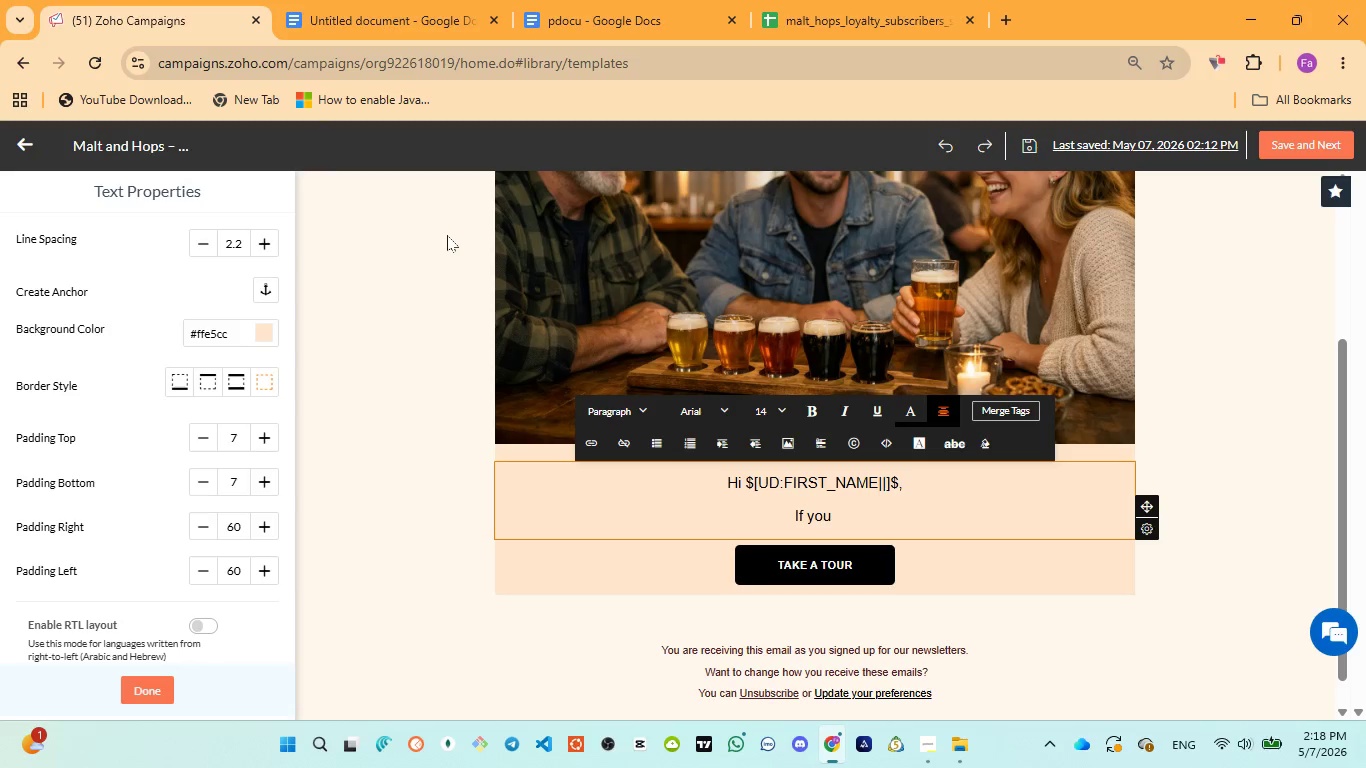 
key(Backspace)
type('ve ever )
 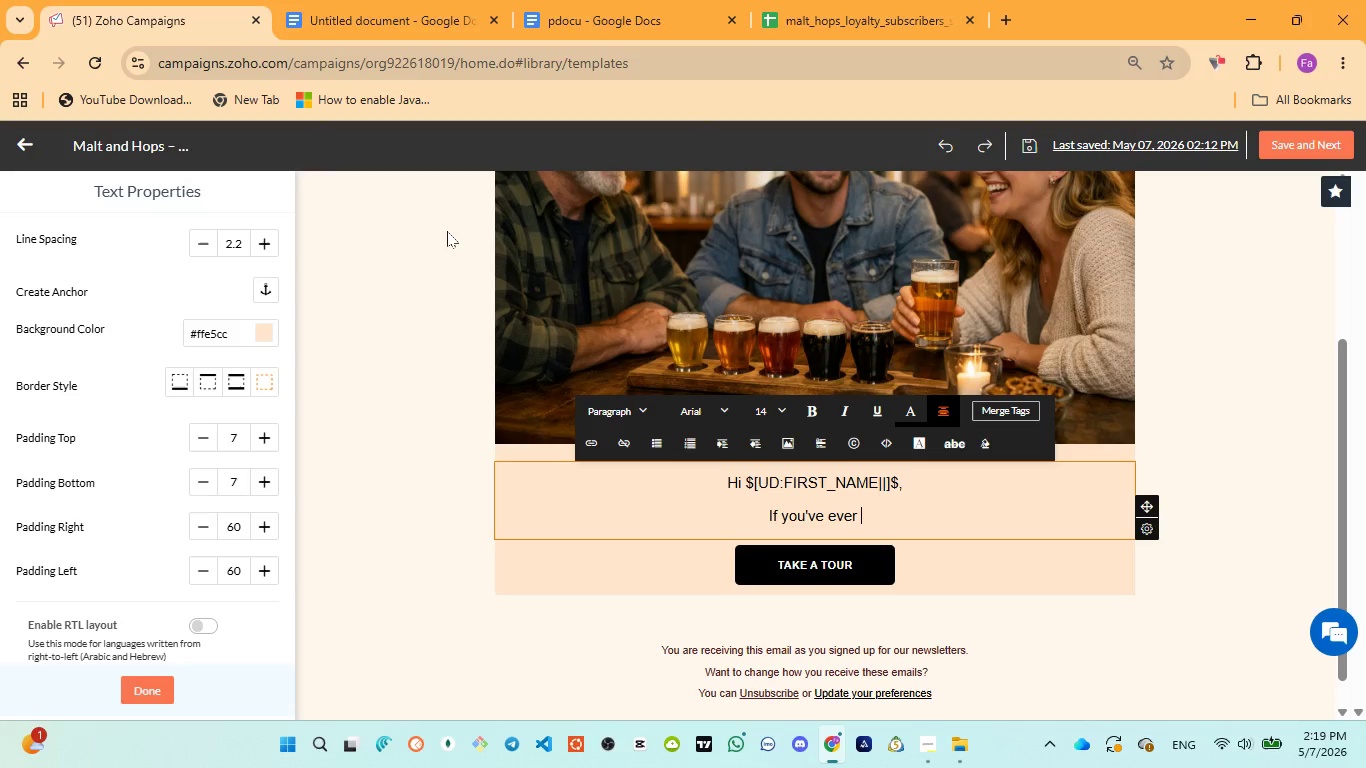 
wait(30.73)
 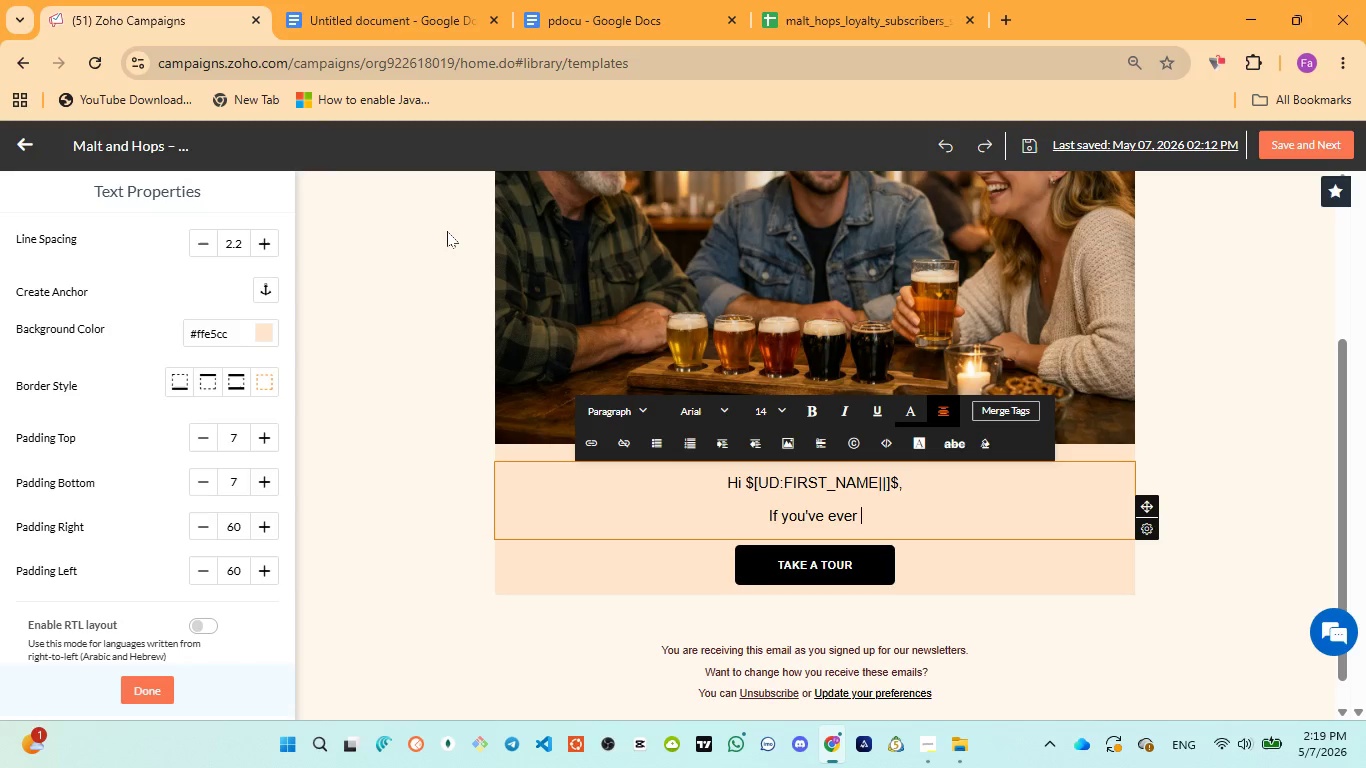 
type(washed )
 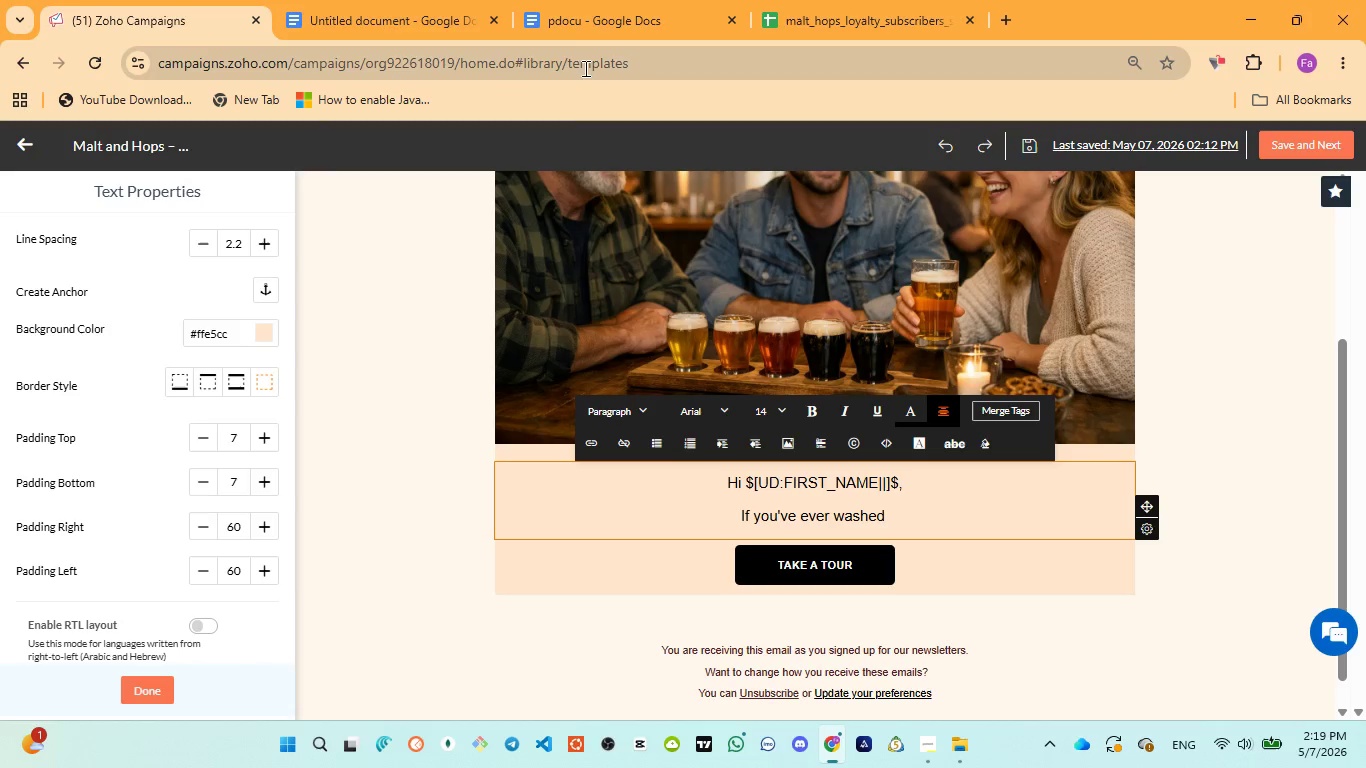 
left_click([578, 29])
 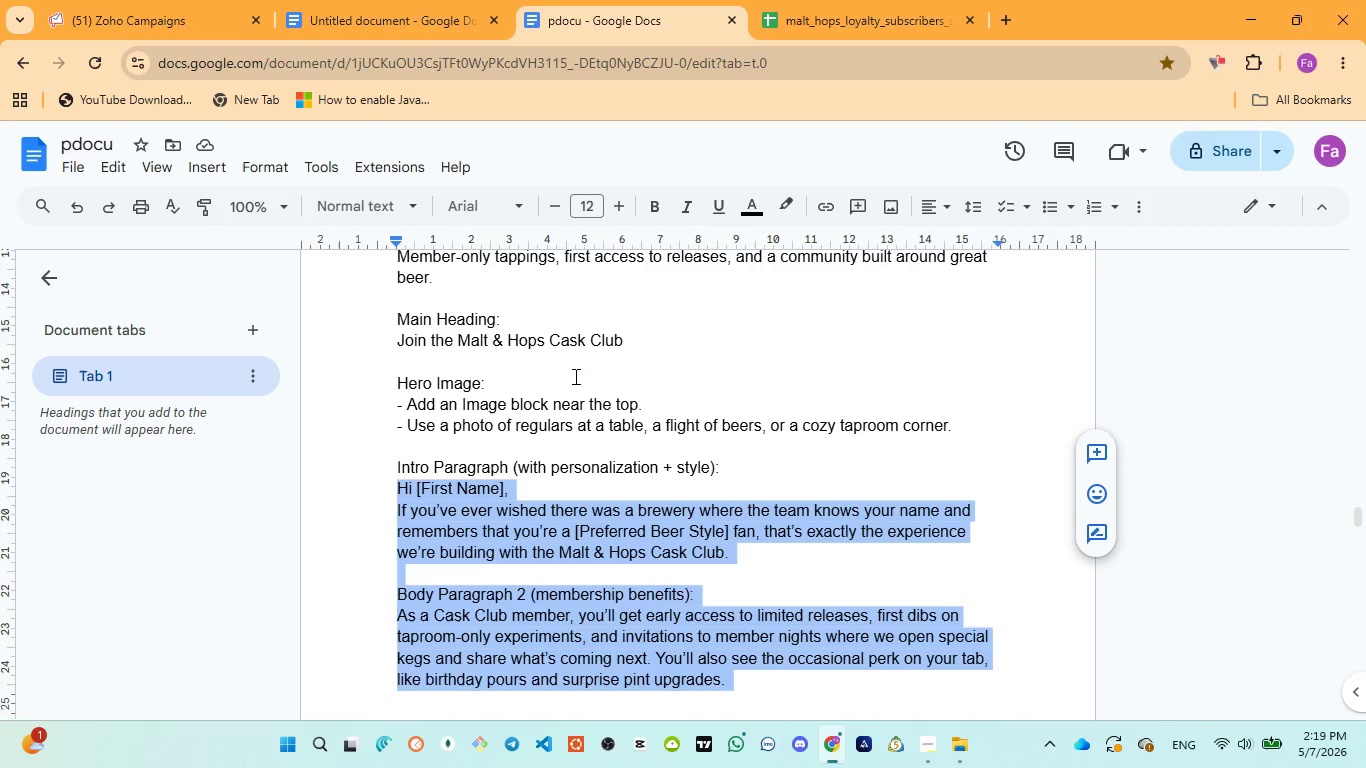 
wait(5.3)
 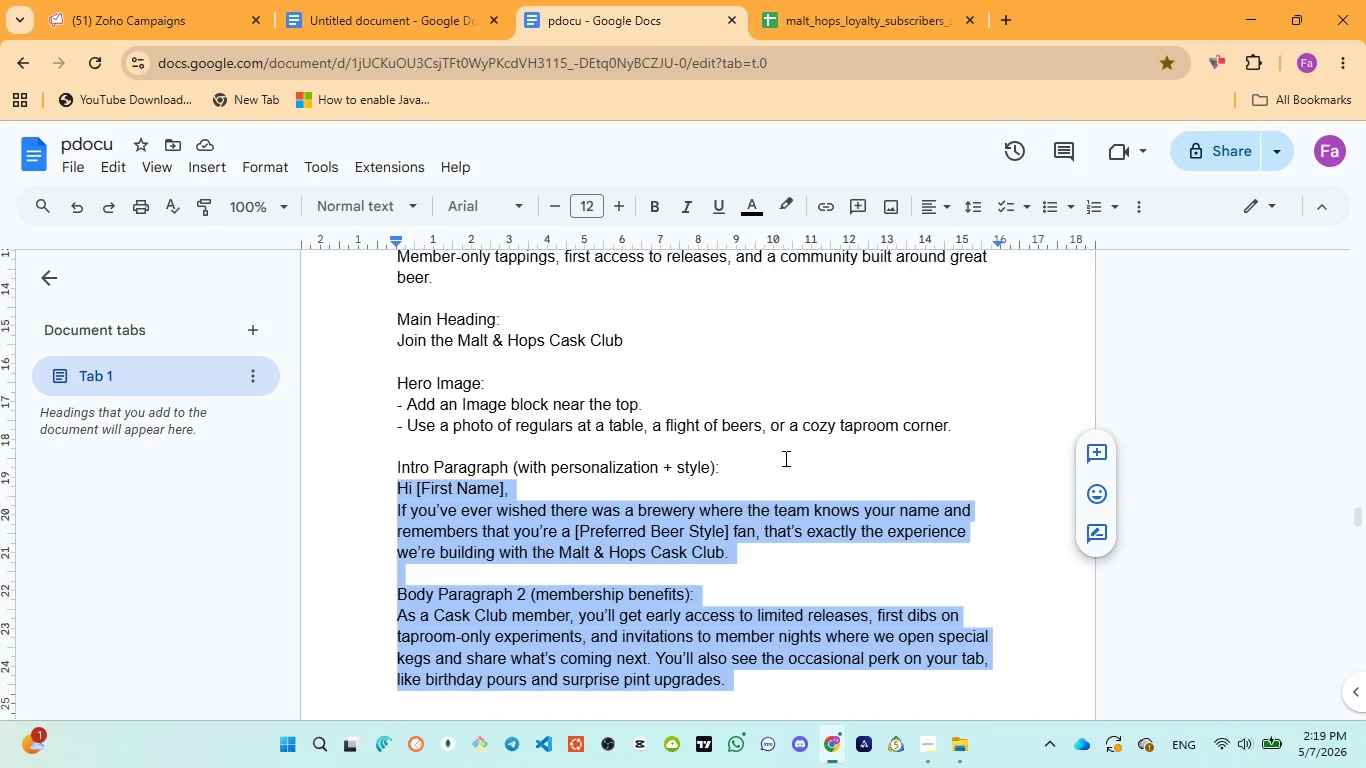 
left_click([106, 5])
 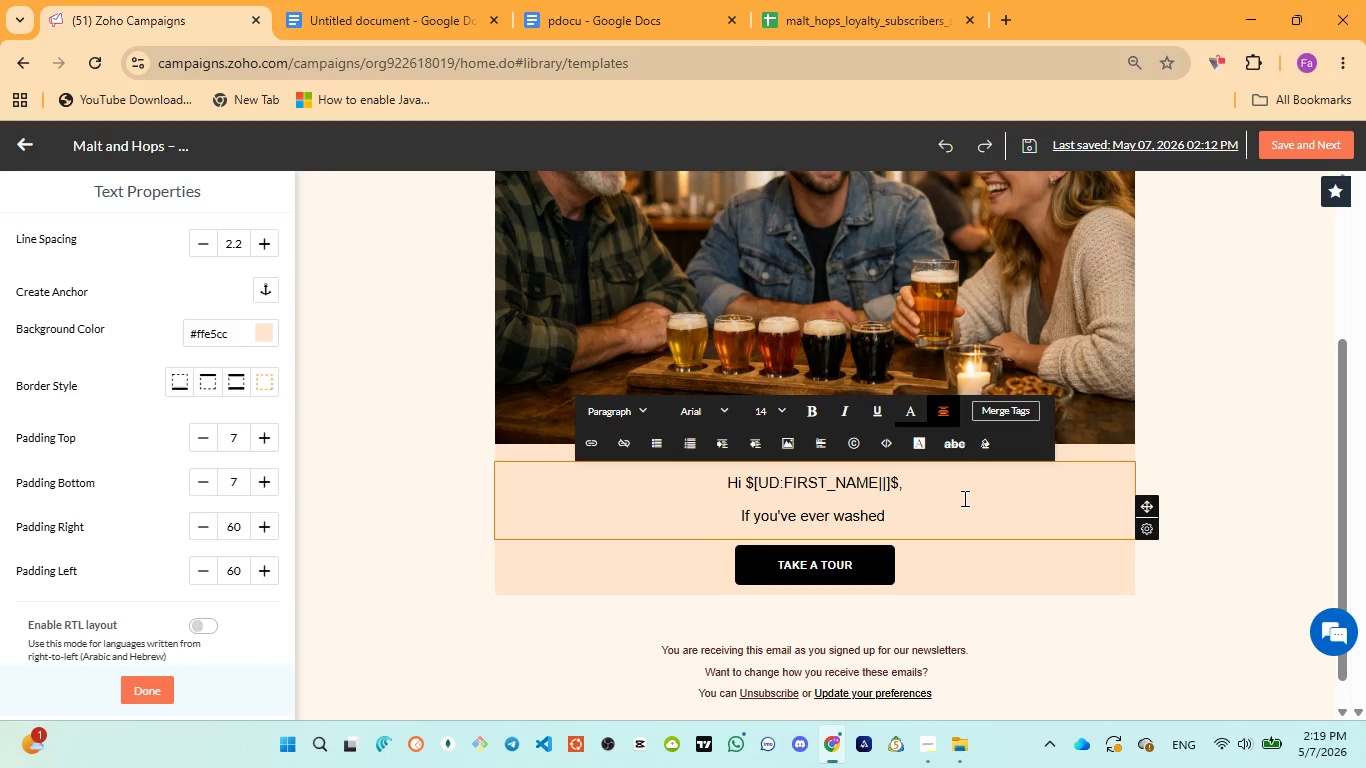 
type(there was a brewery )
 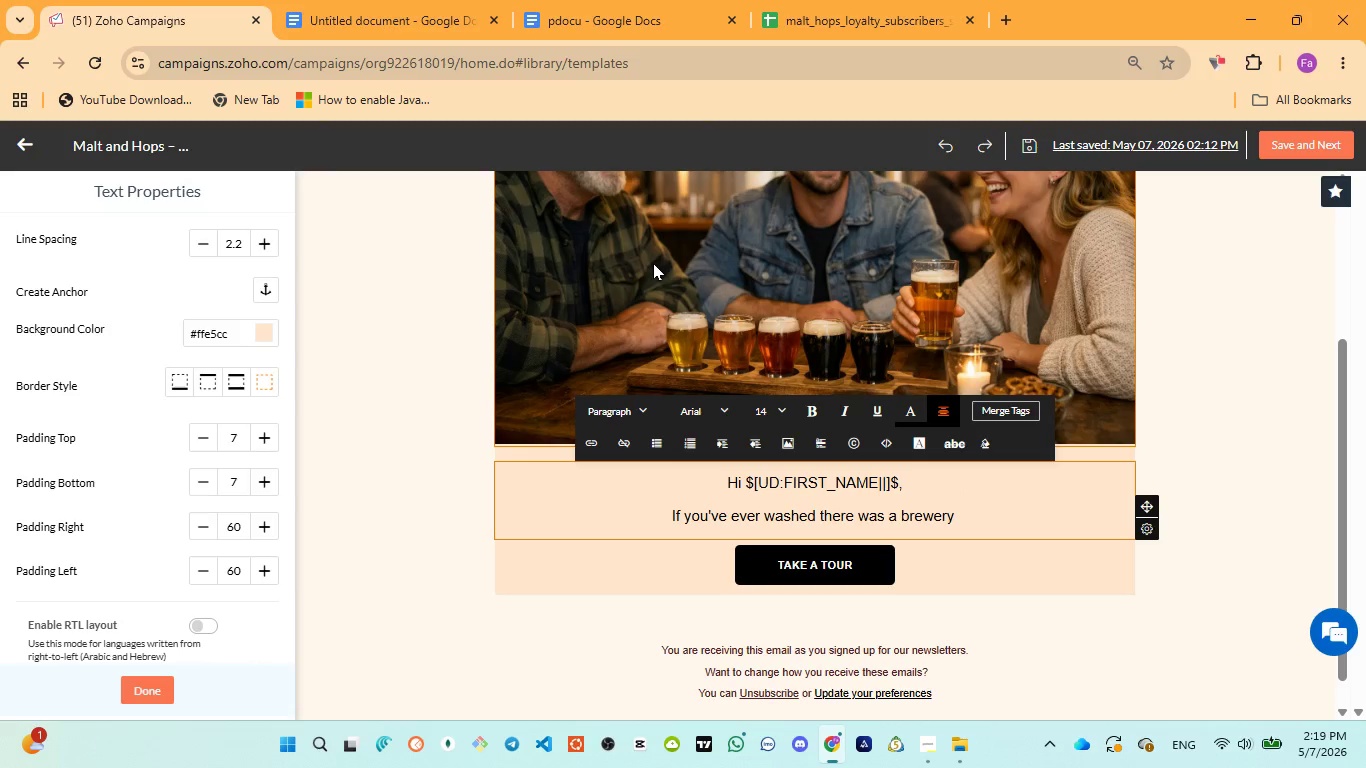 
left_click([590, 2])
 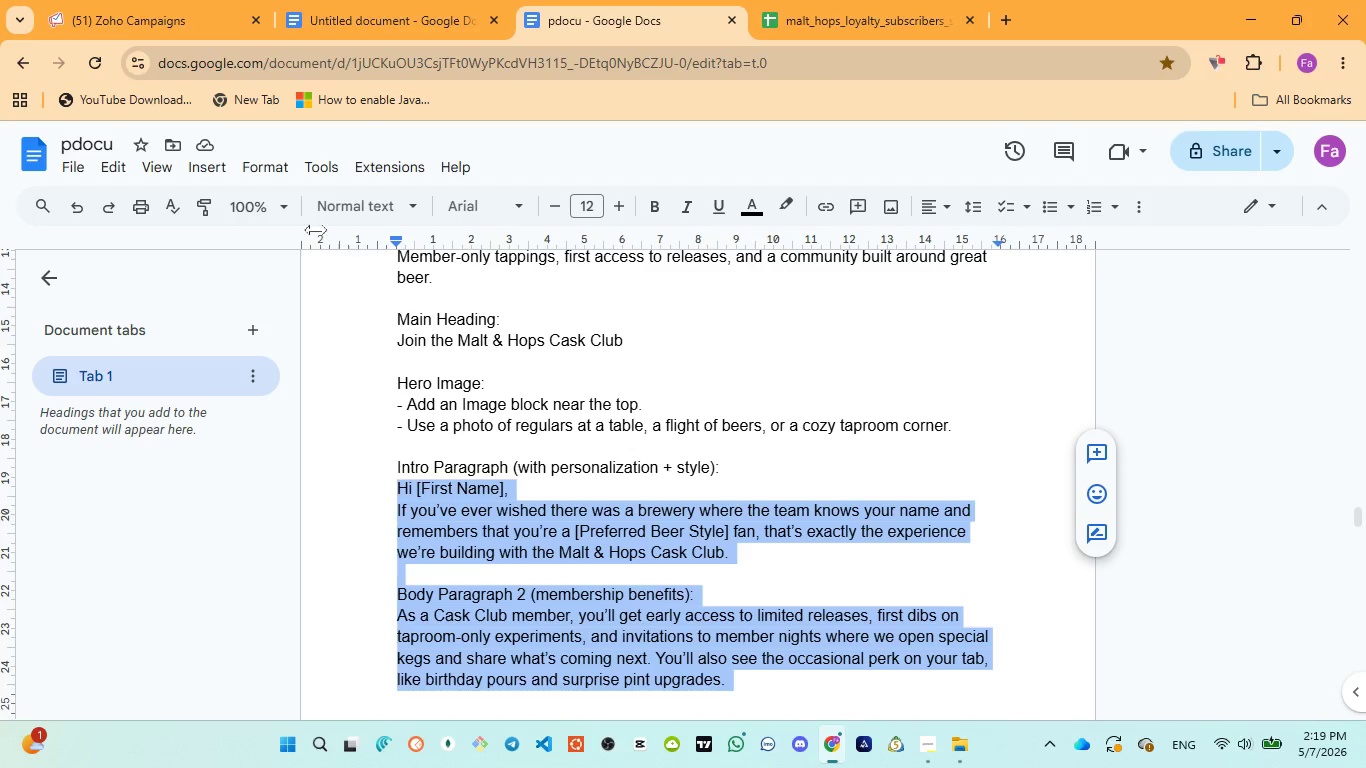 
left_click([150, 27])
 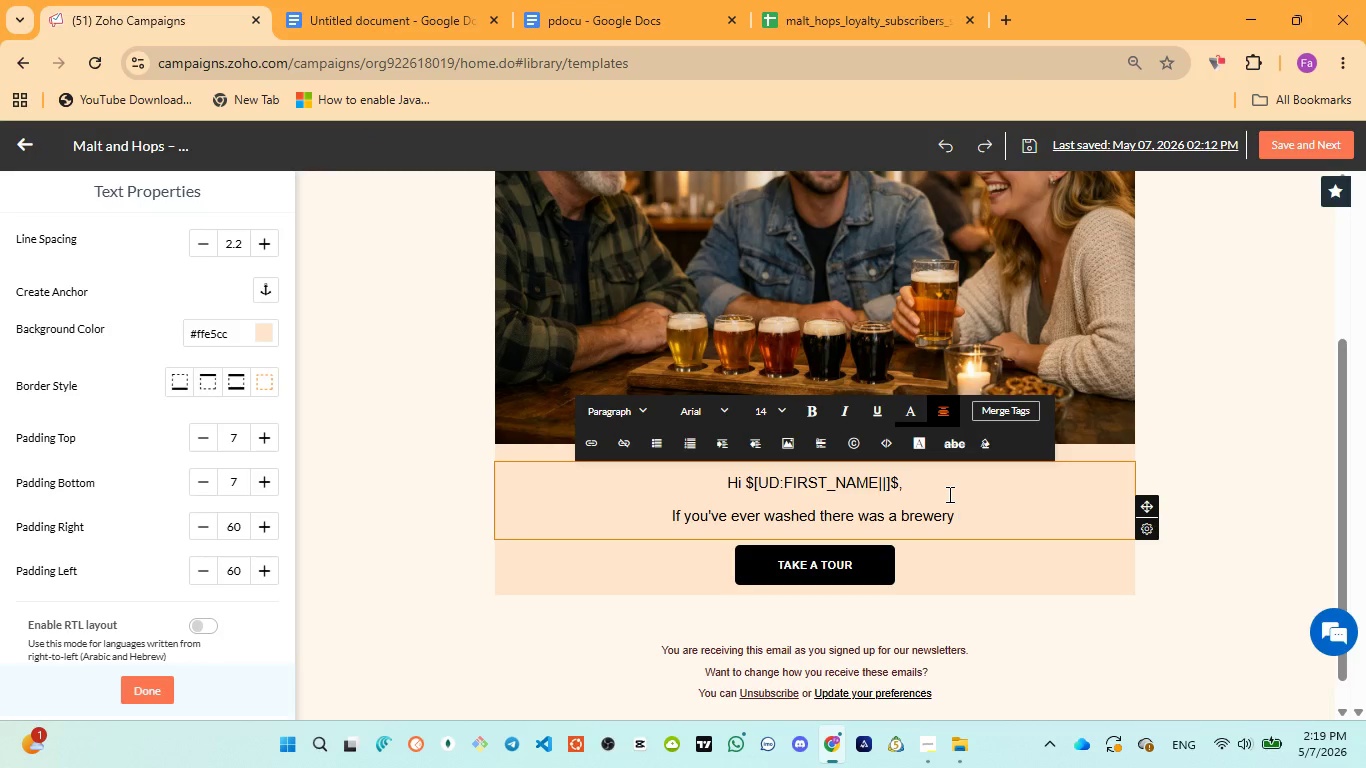 
type(where the team knows )
 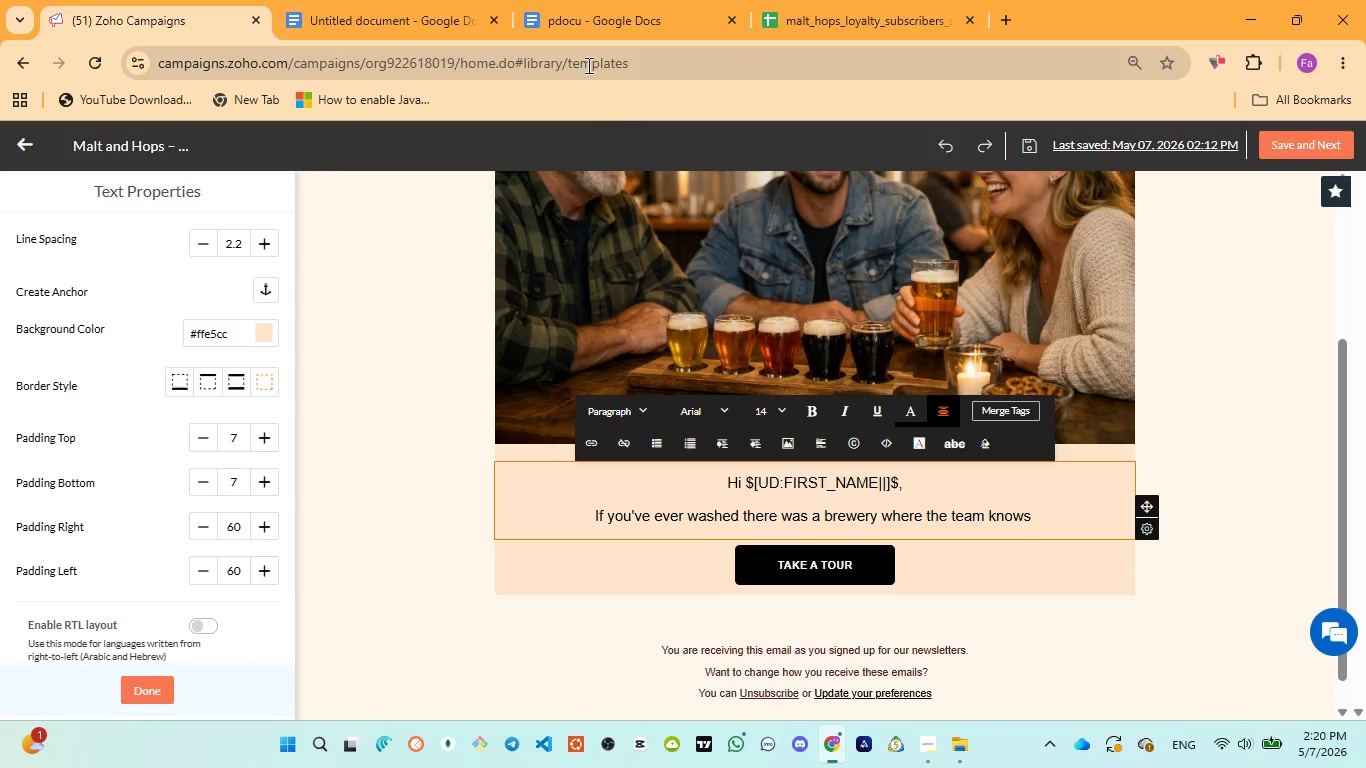 
left_click([572, 26])
 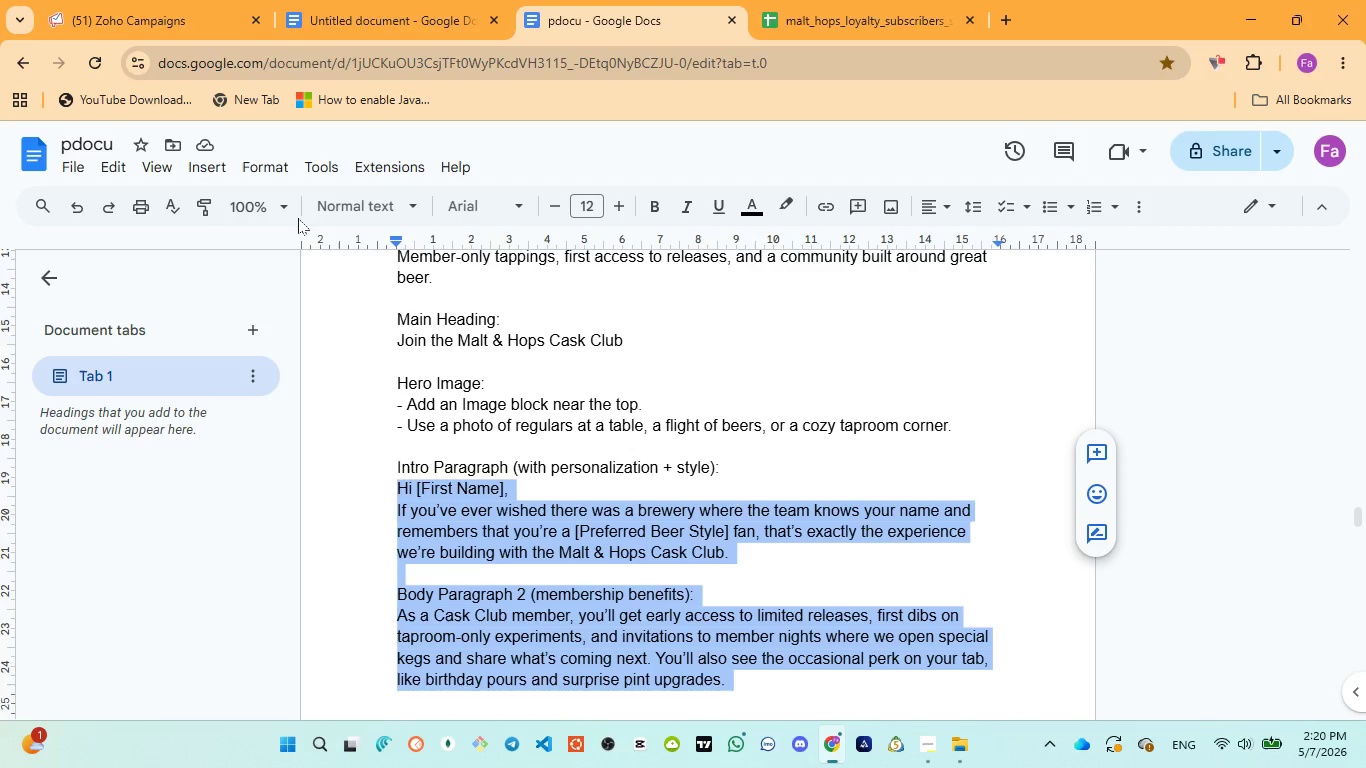 
left_click([121, 23])
 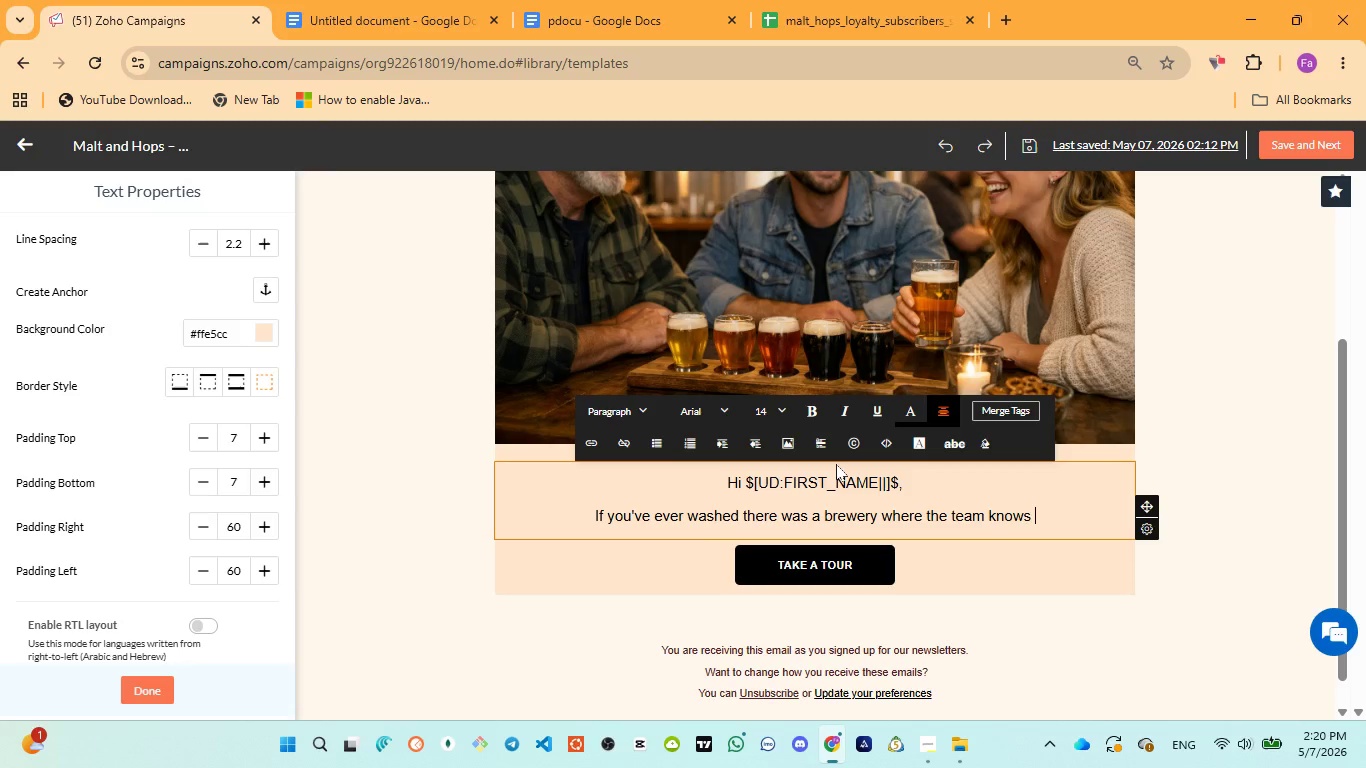 
type(your name and )
 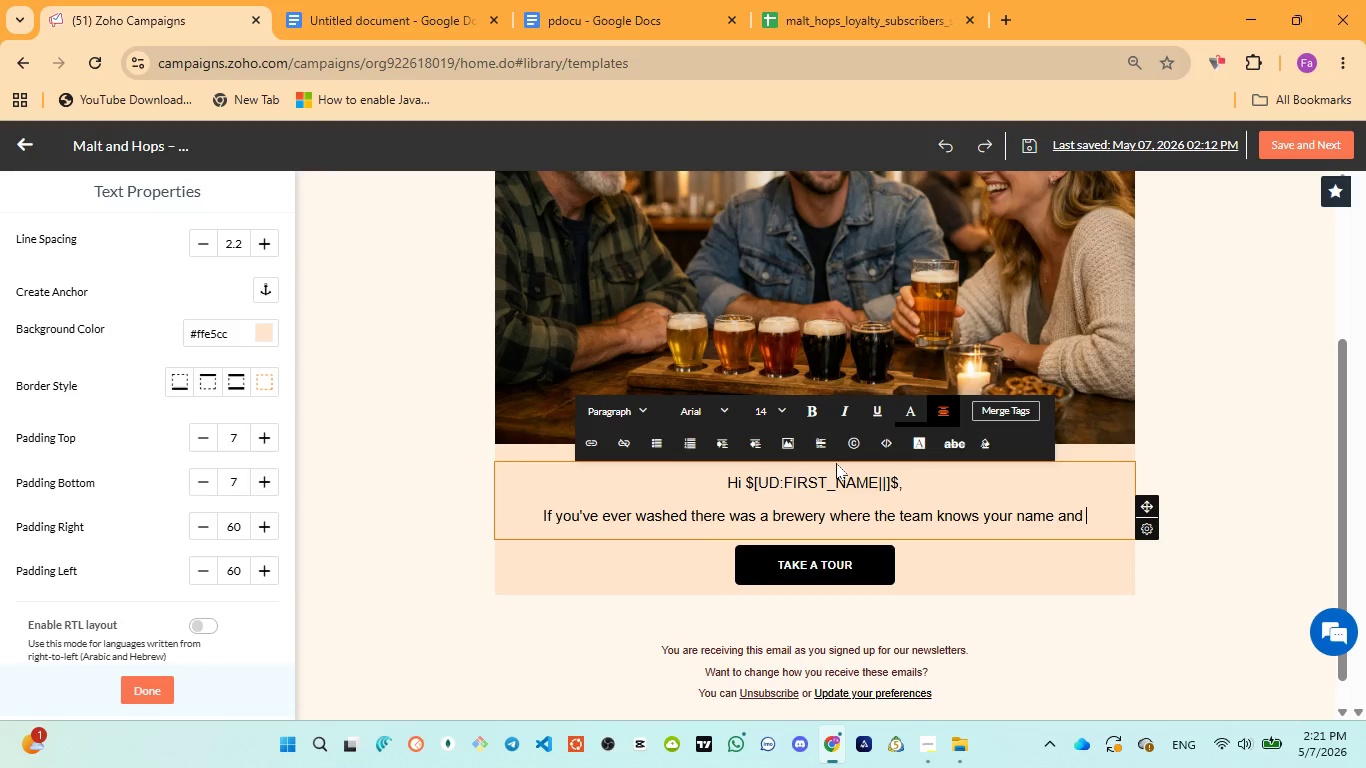 
wait(53.12)
 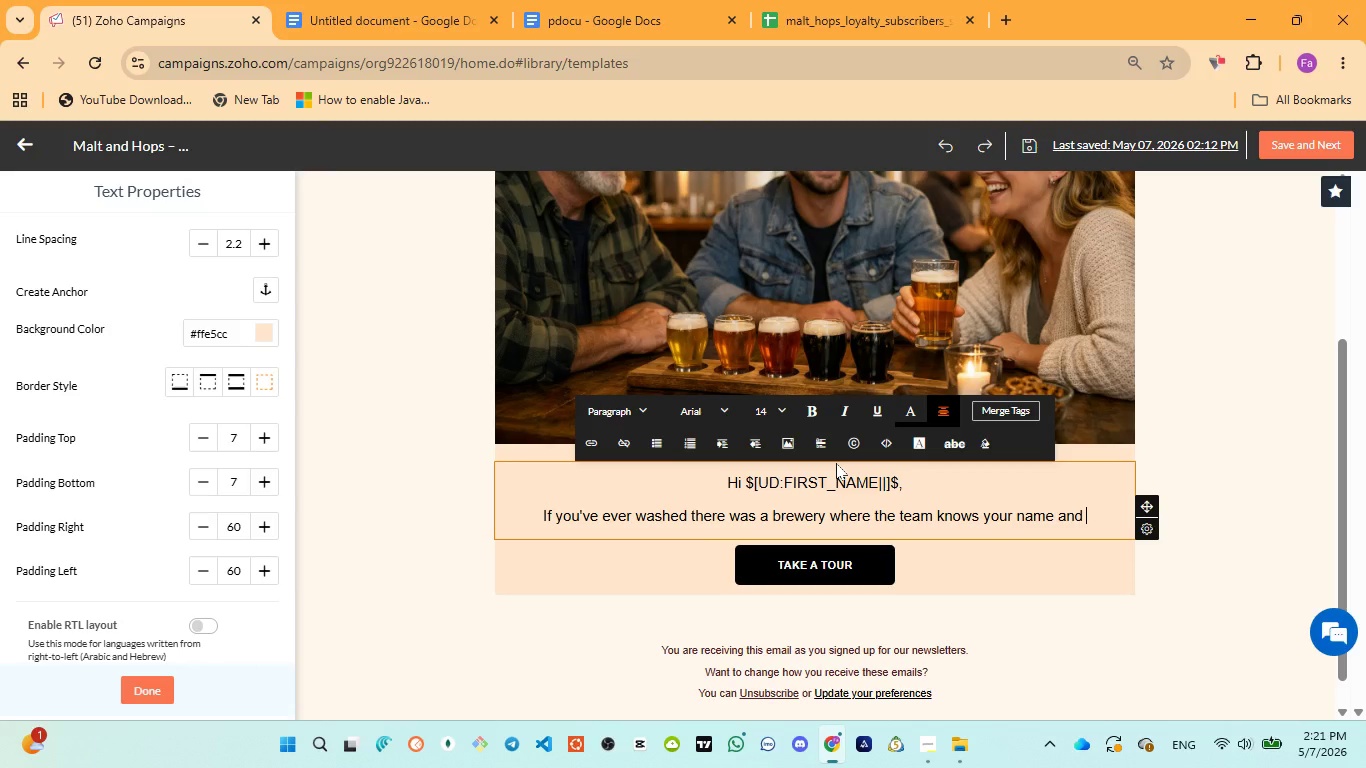 
left_click([560, 0])
 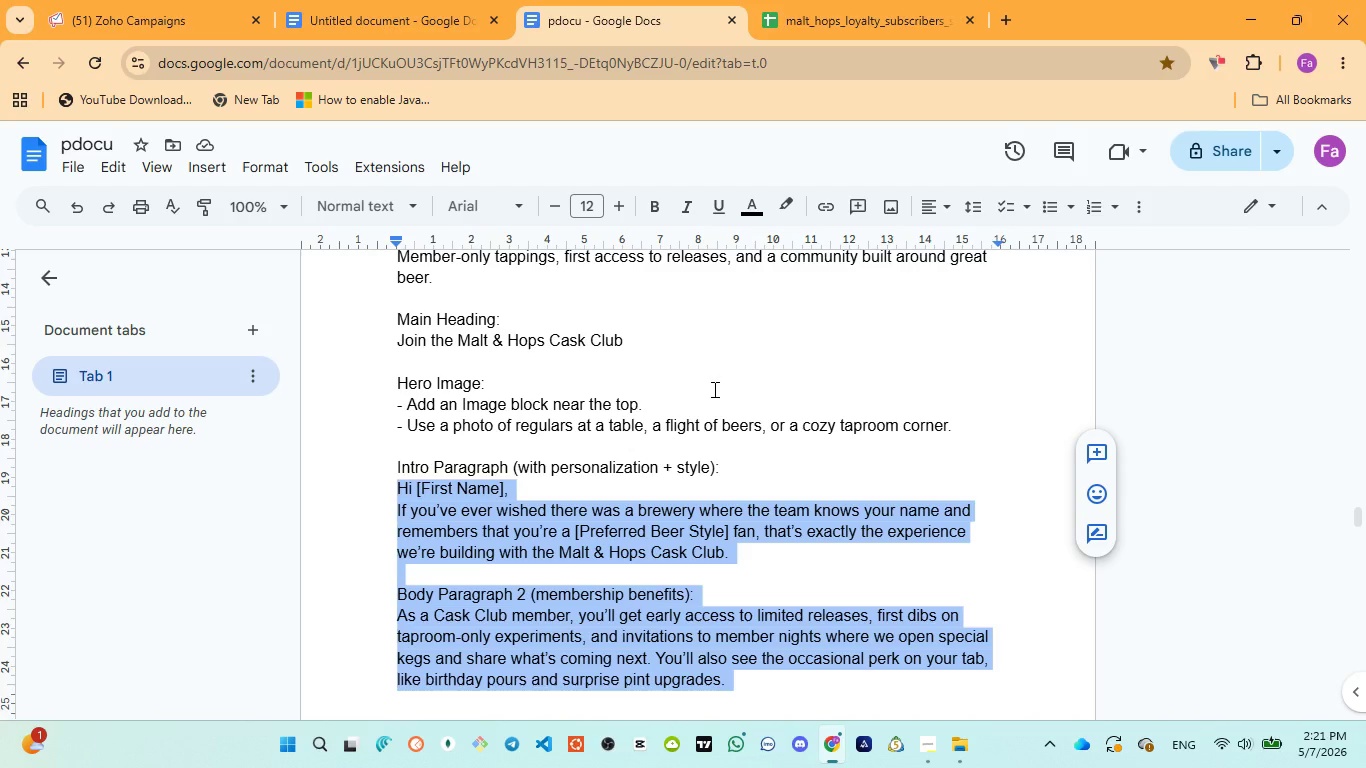 
wait(5.03)
 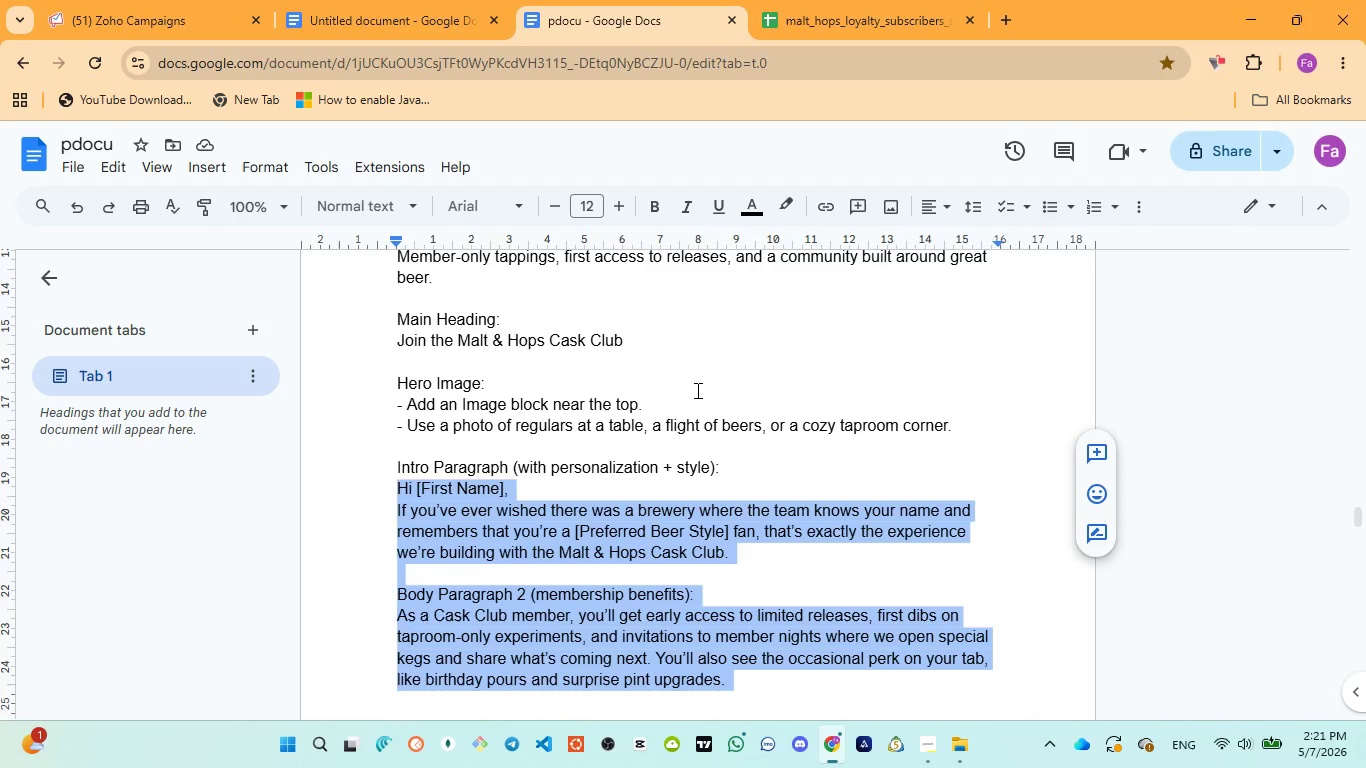 
left_click([102, 2])
 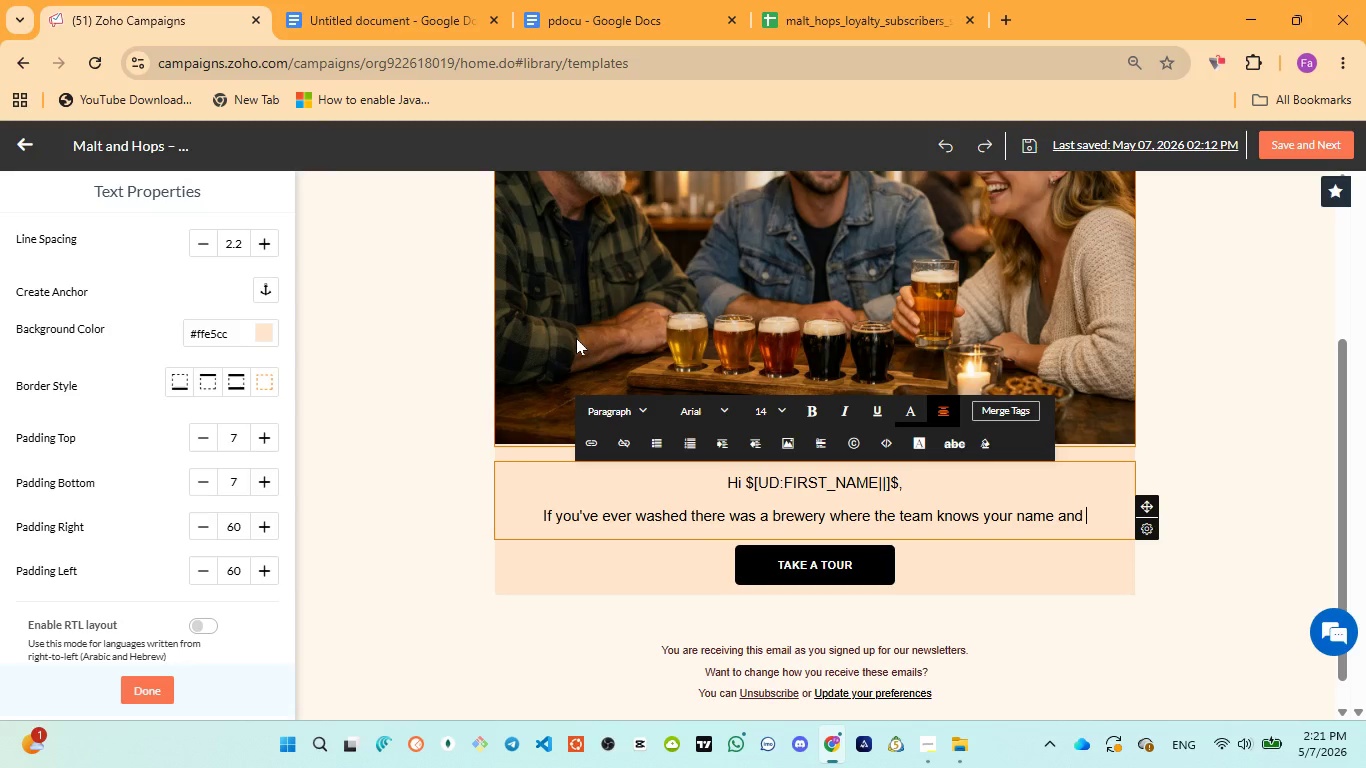 
type(remmembers that )
 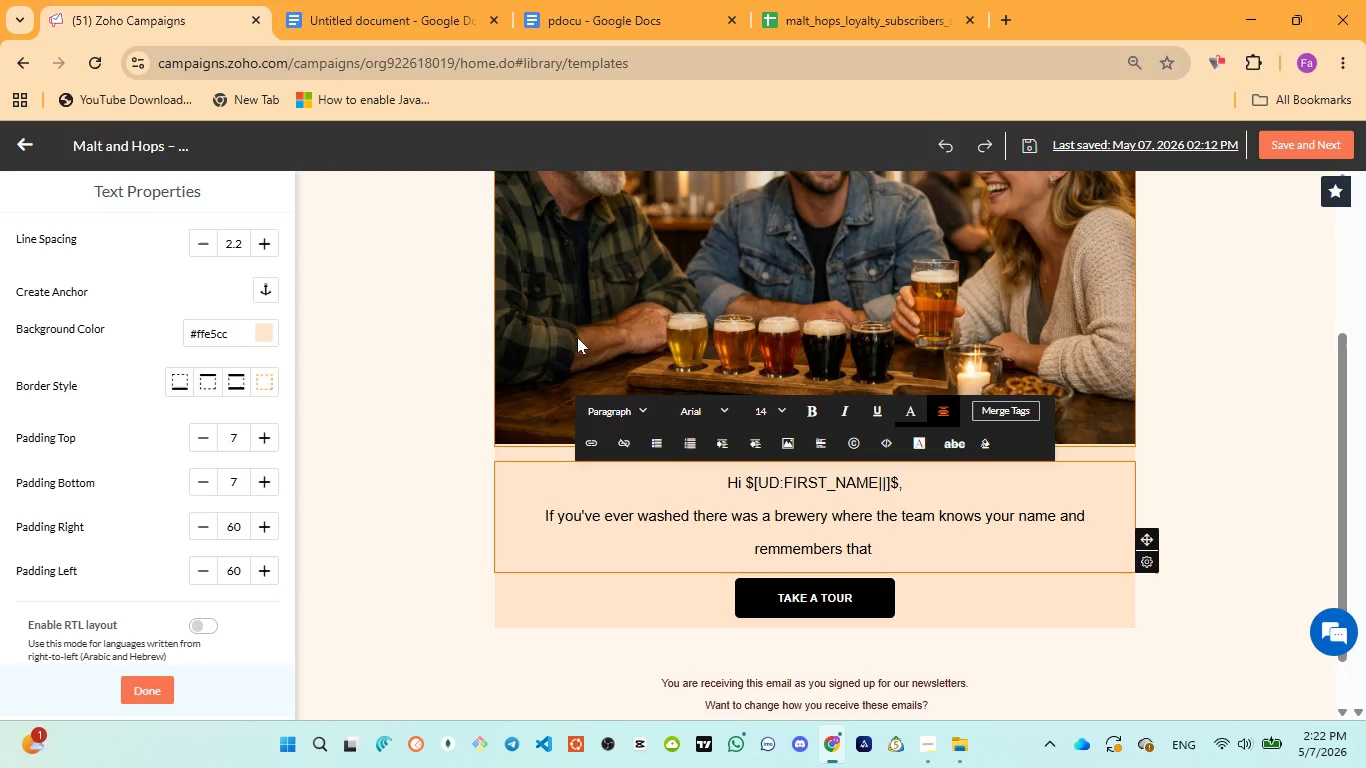 
wait(68.31)
 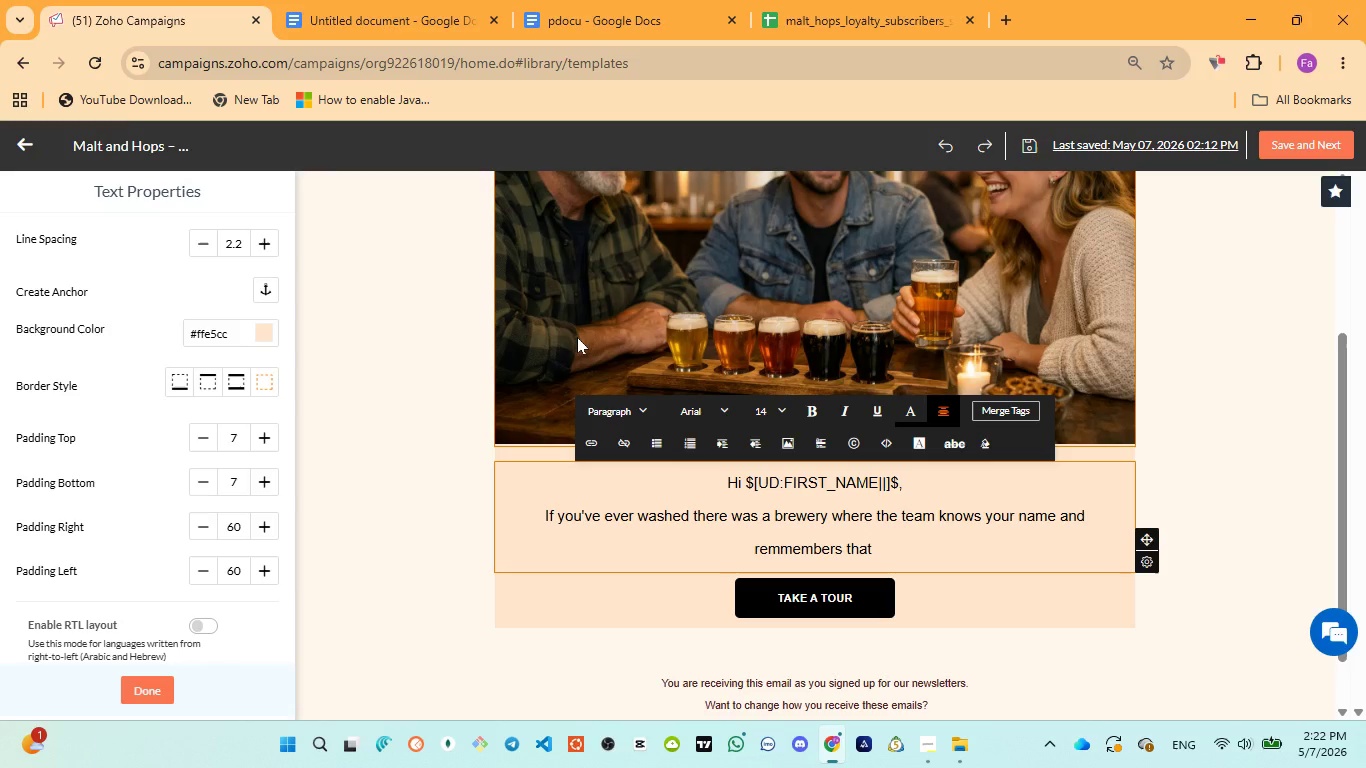 
left_click([588, 21])
 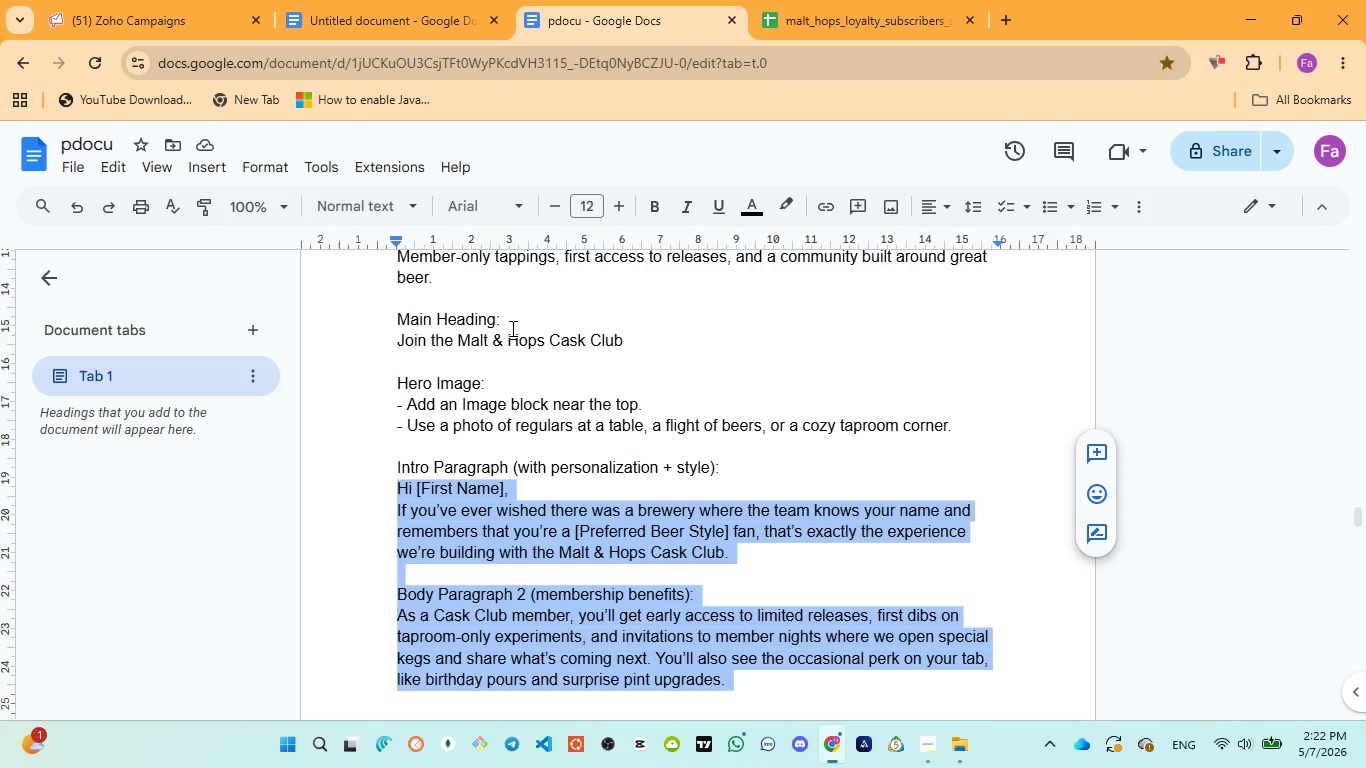 
wait(7.72)
 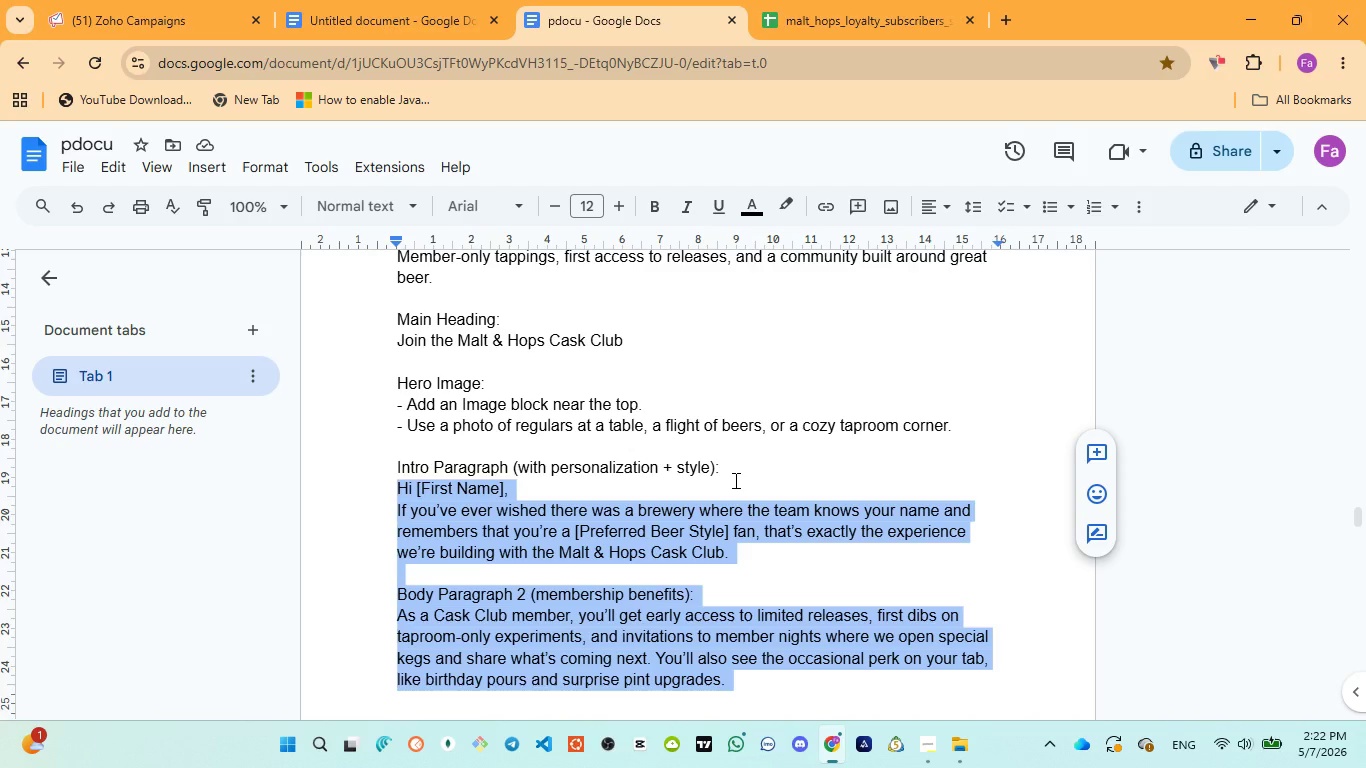 
left_click([165, 20])
 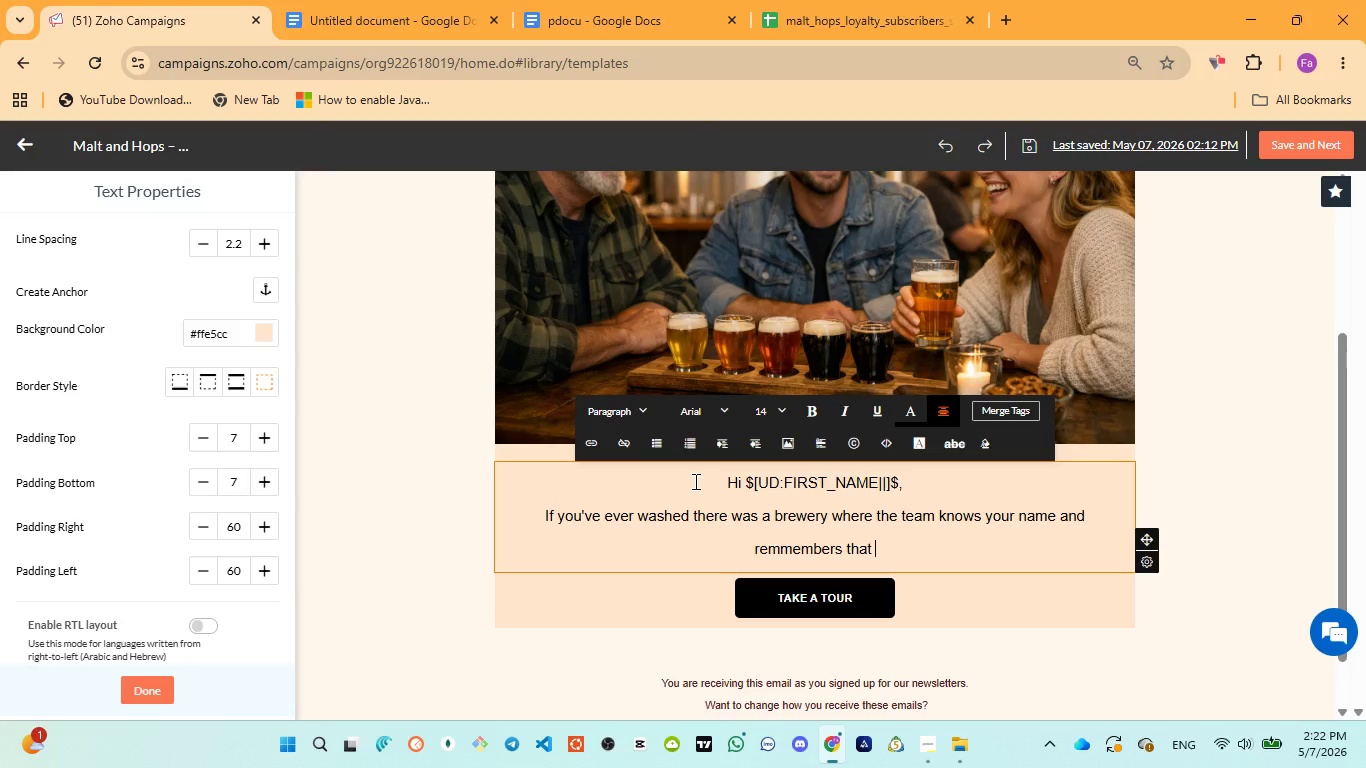 
type(you are )
 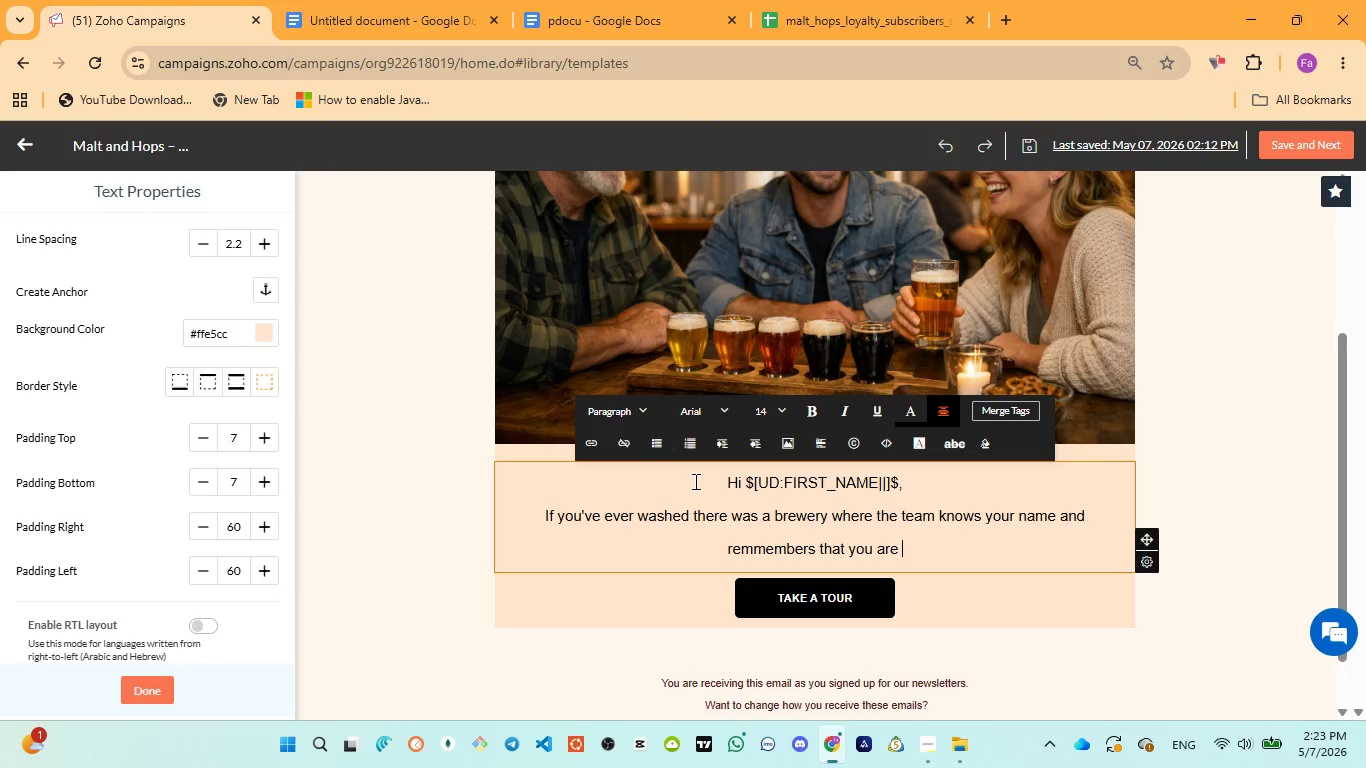 
wait(60.38)
 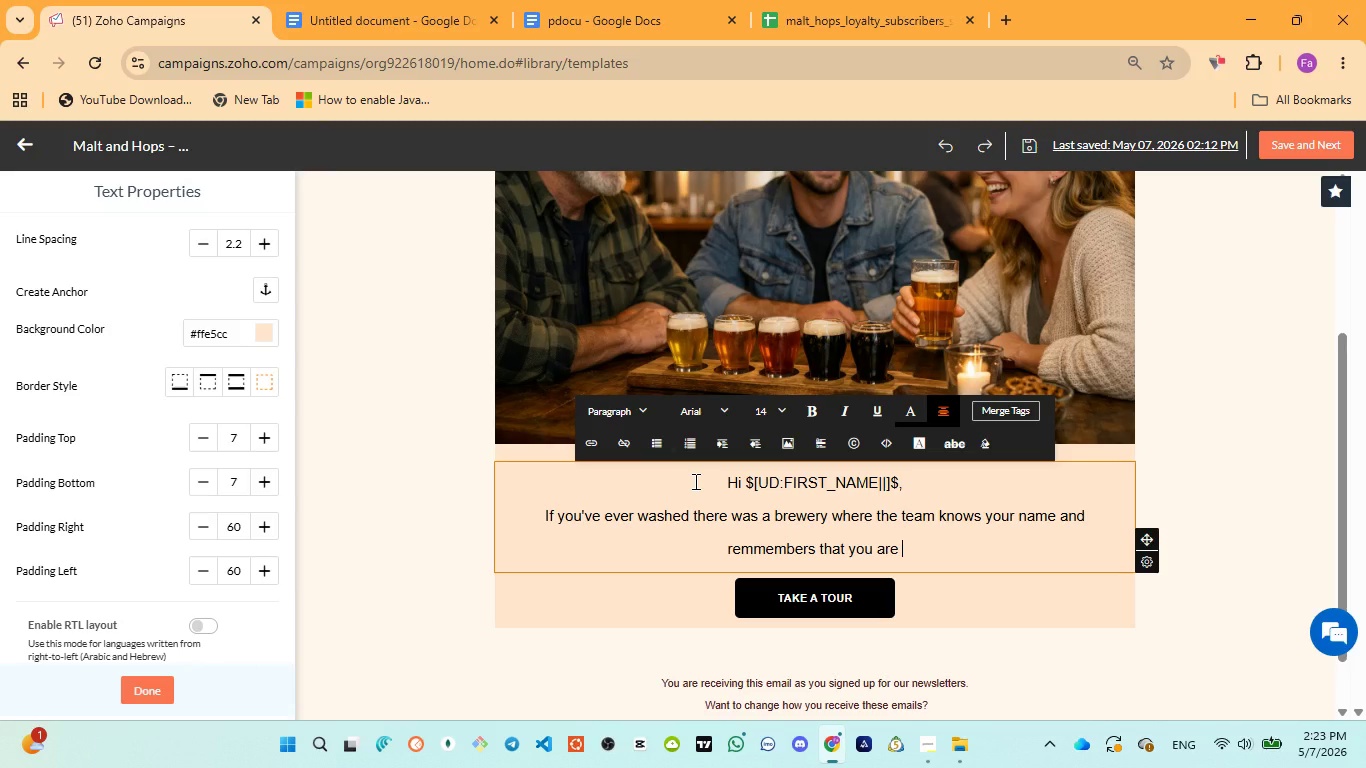 
left_click([573, 10])
 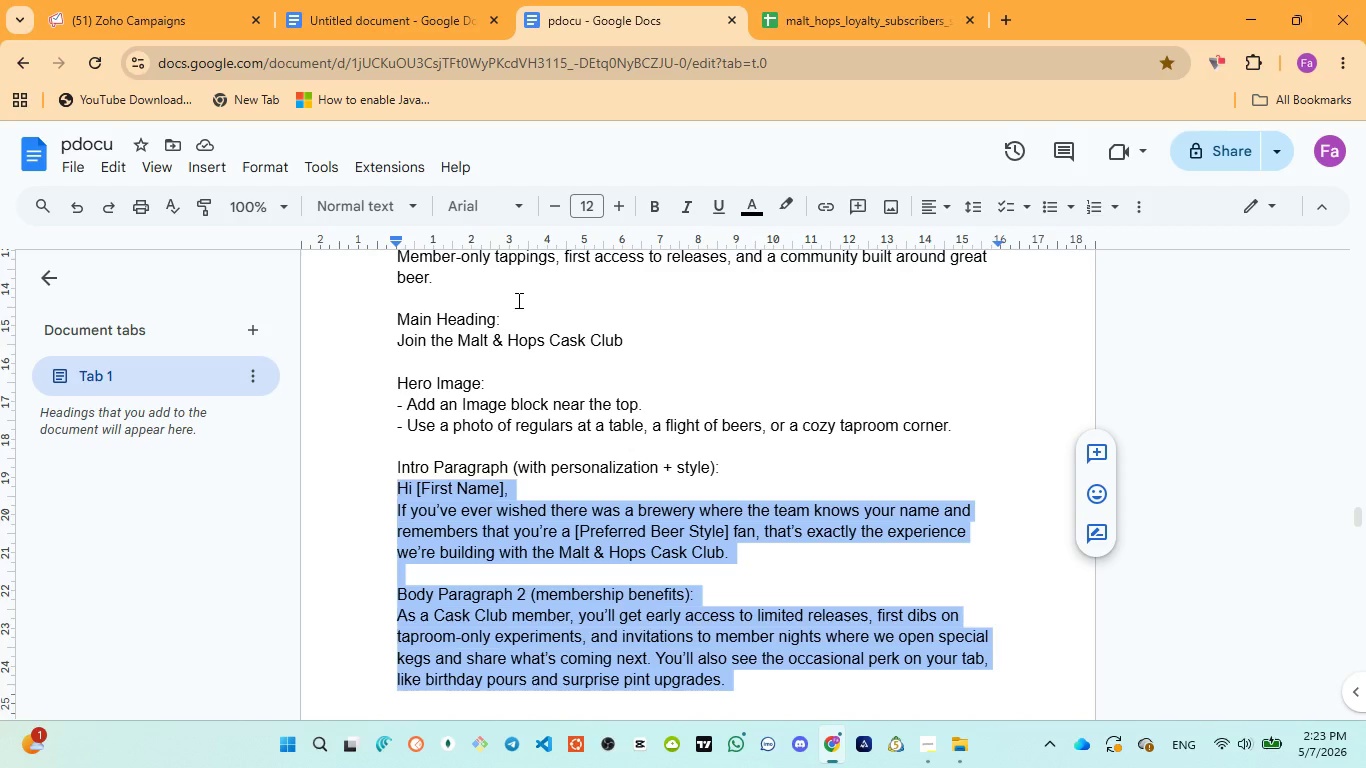 
left_click([162, 14])
 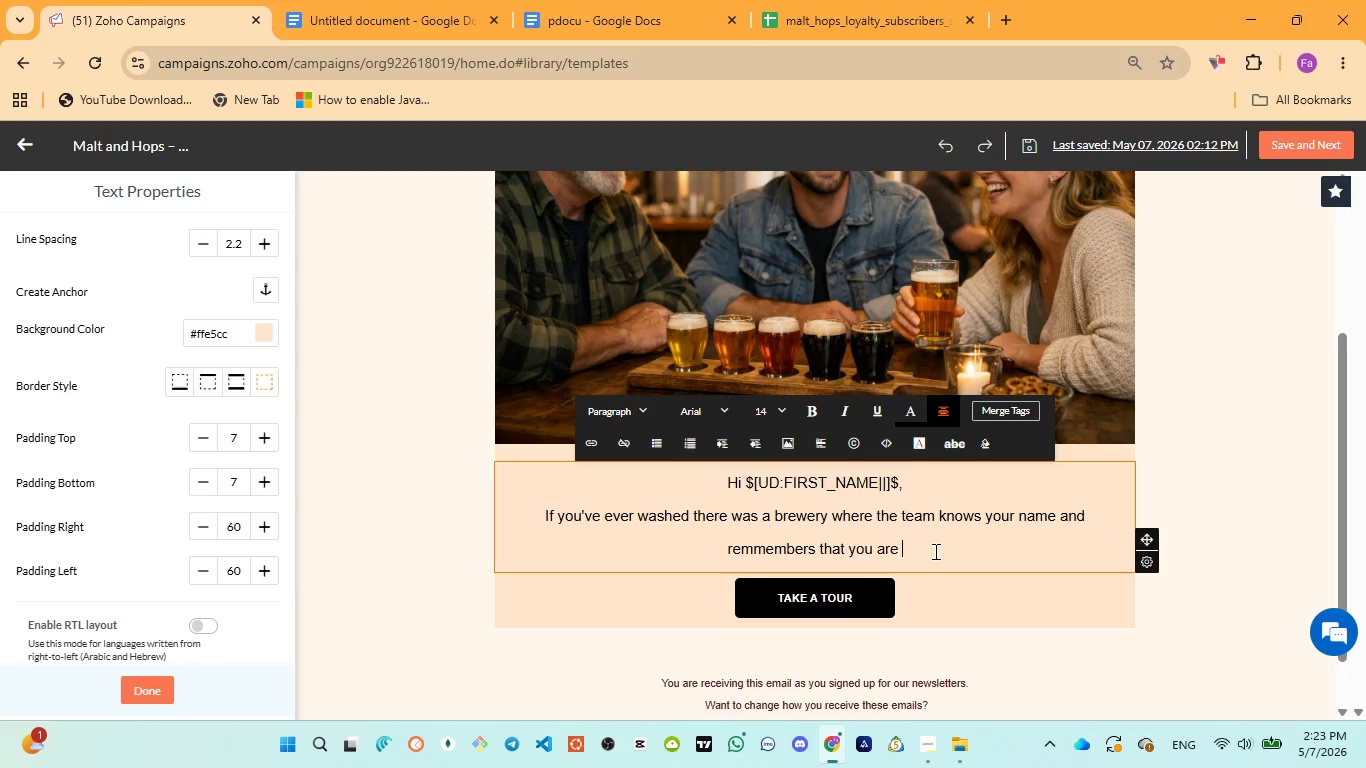 
key(A)
 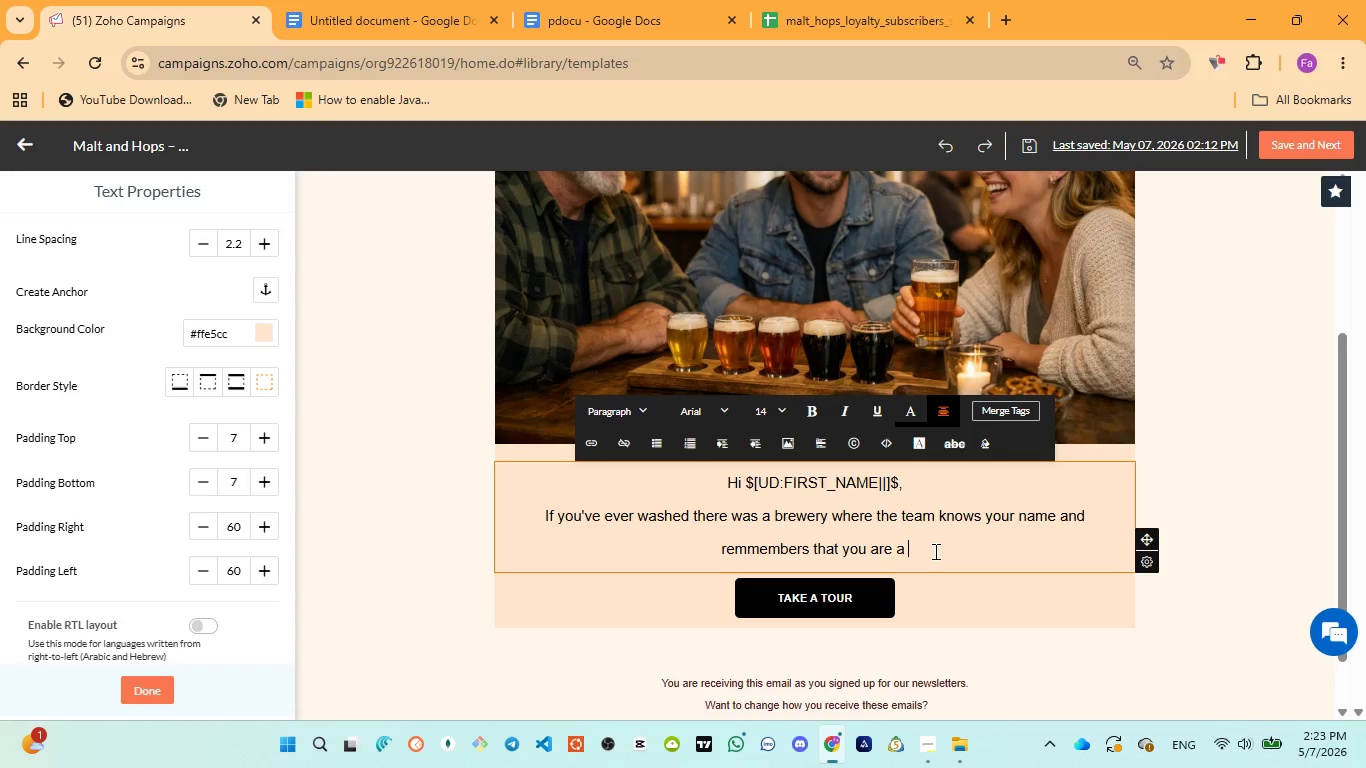 
key(Space)
 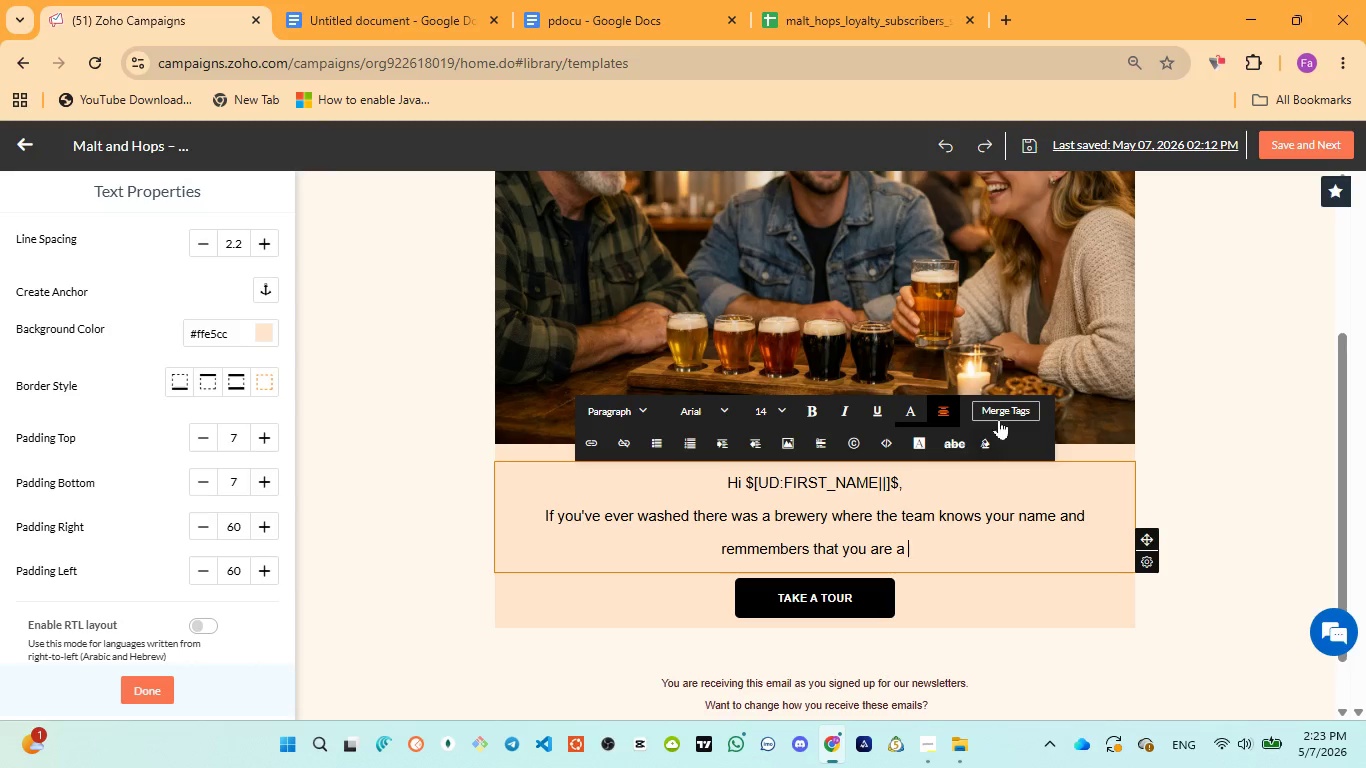 
left_click([999, 418])
 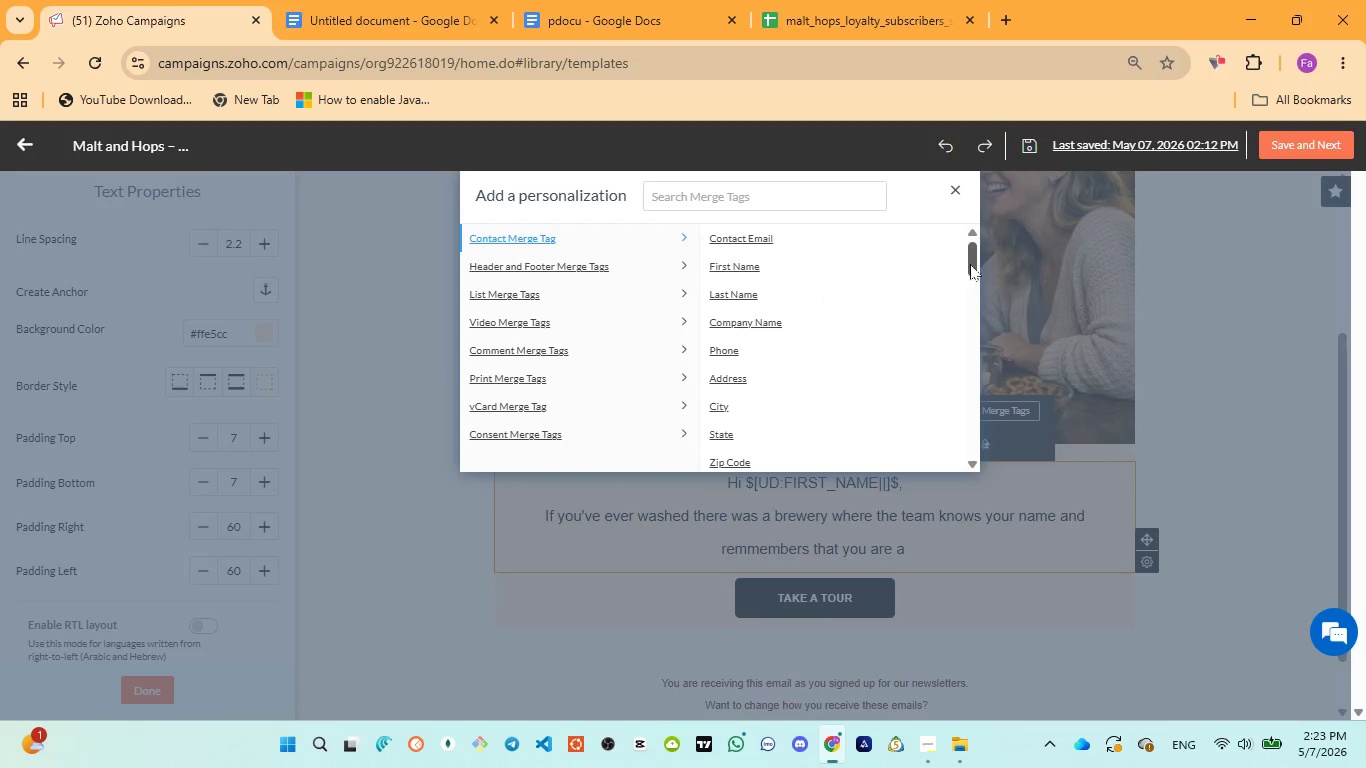 
left_click_drag(start_coordinate=[970, 264], to_coordinate=[979, 455])
 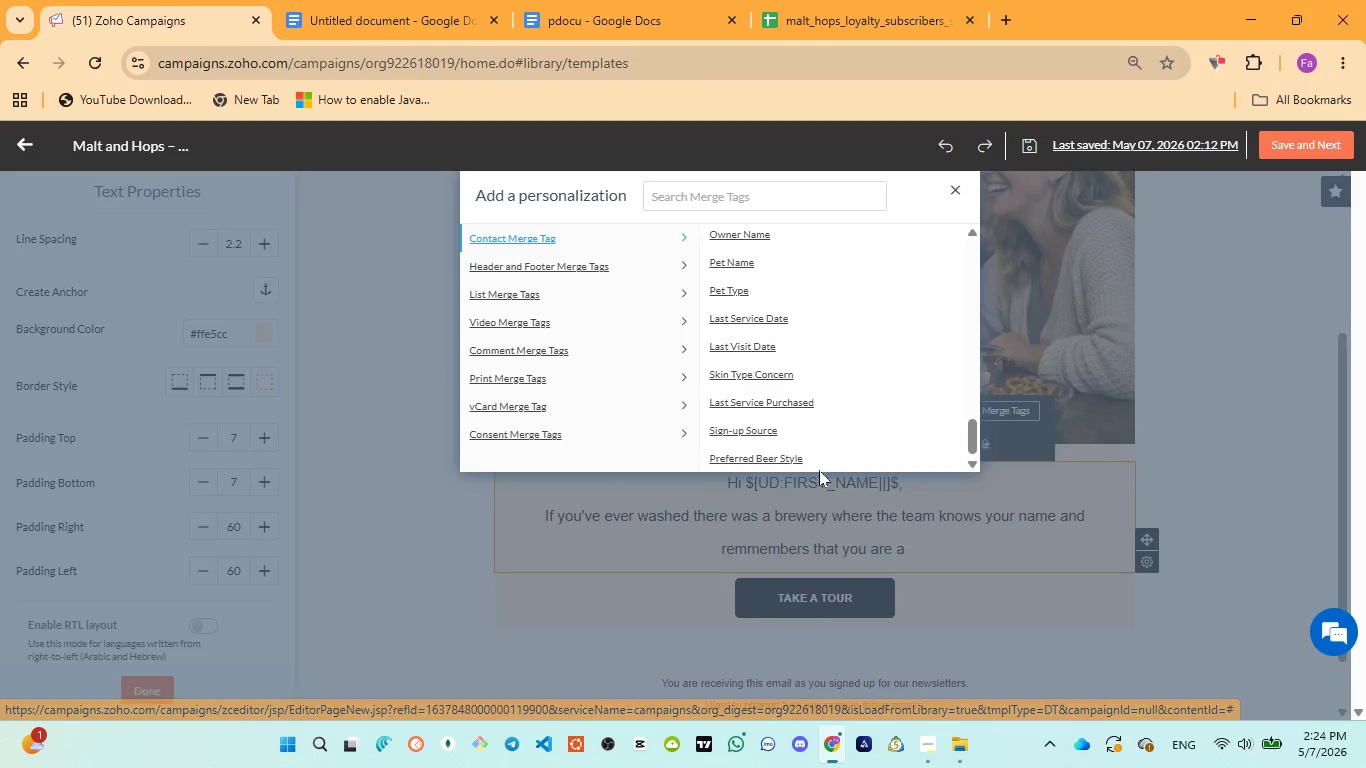 
left_click([774, 455])
 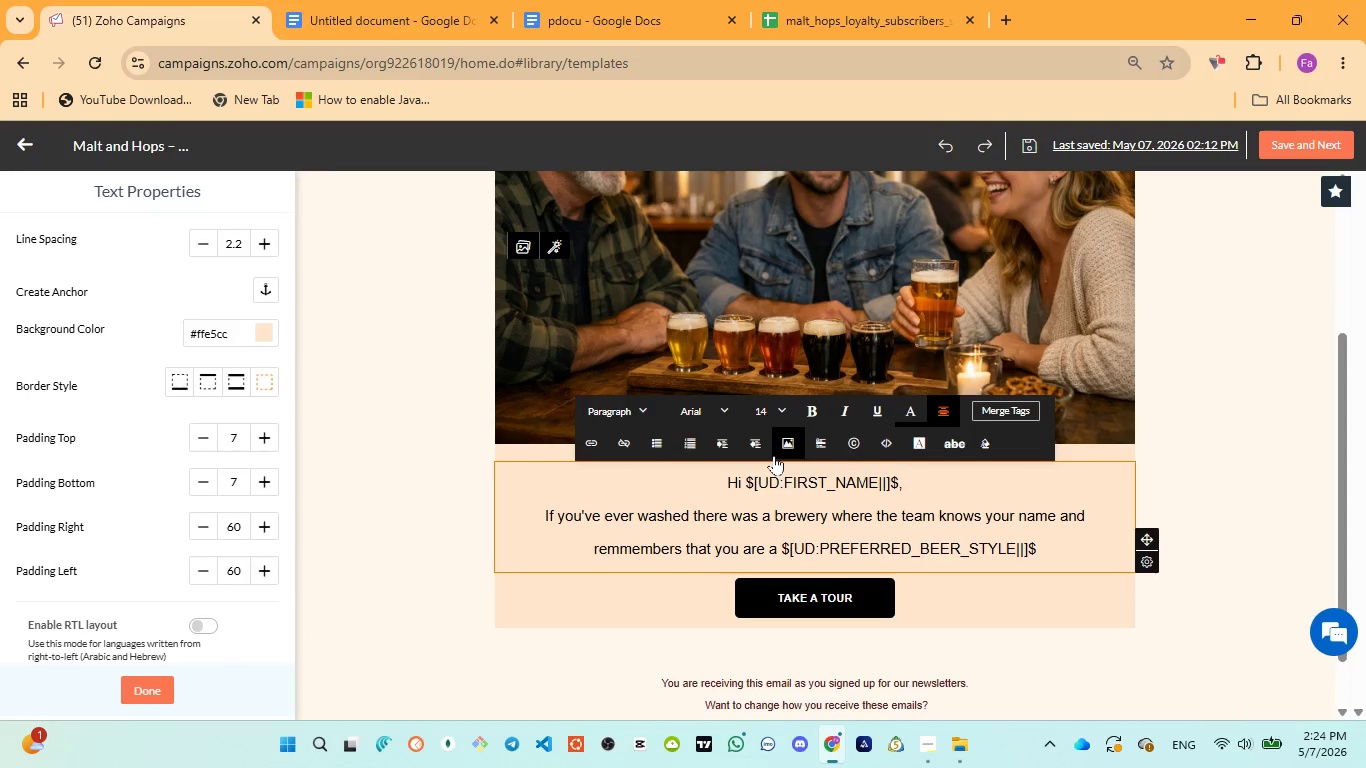 
type( fan)
 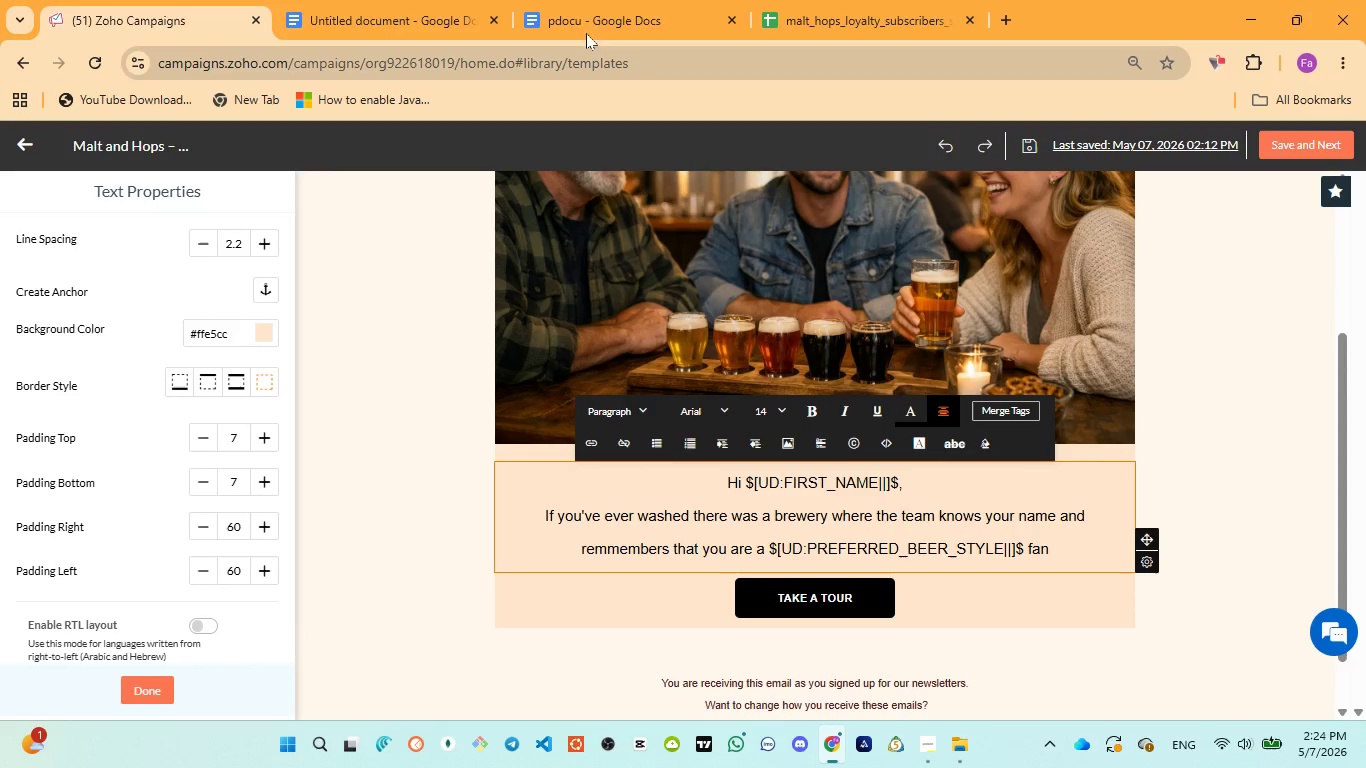 
left_click([574, 4])
 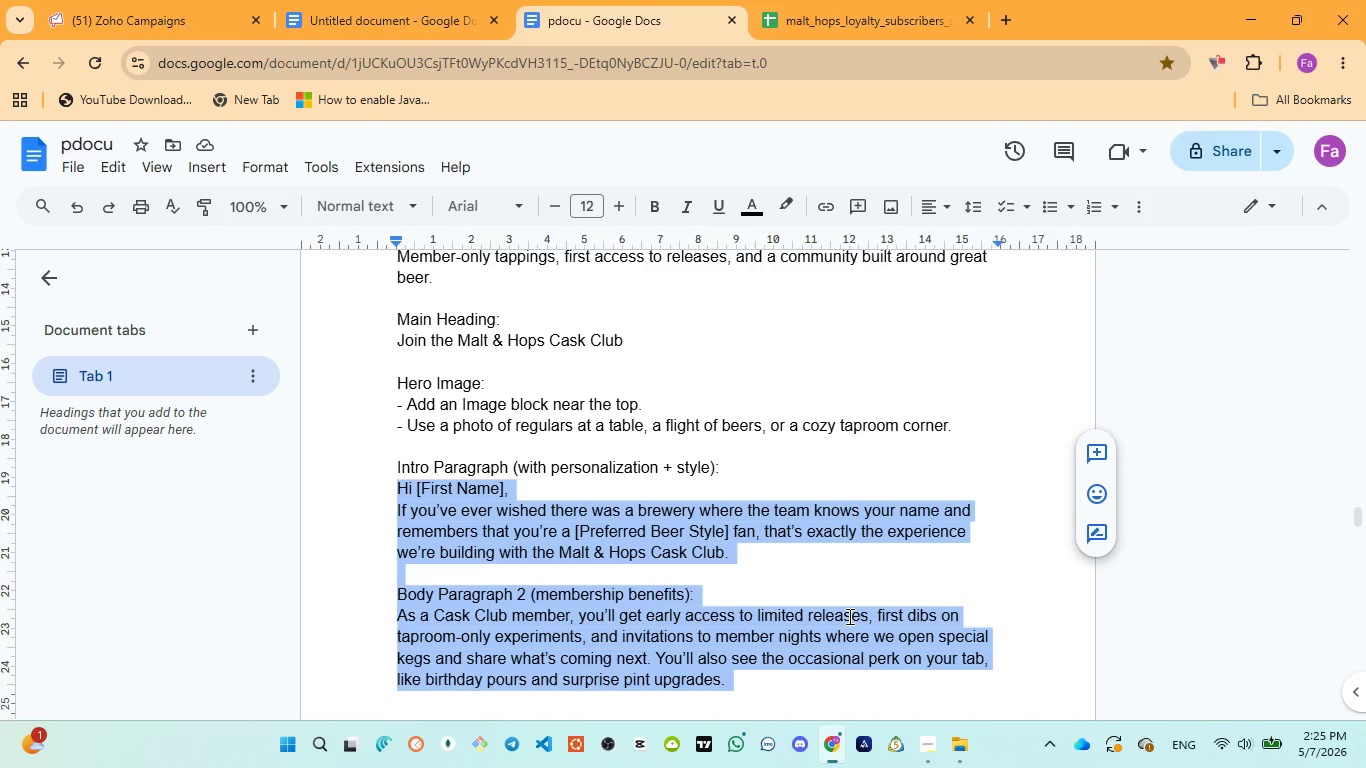 
wait(88.8)
 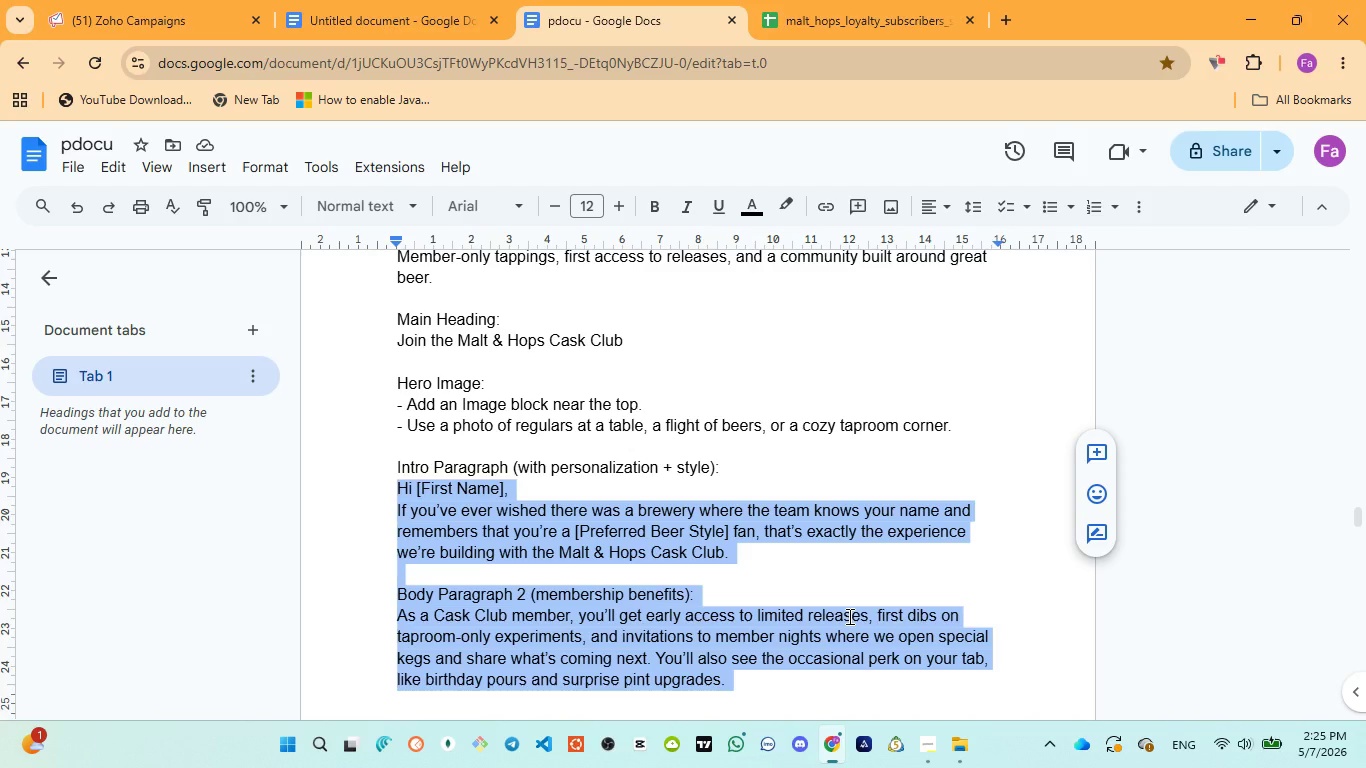 
left_click([150, 0])
 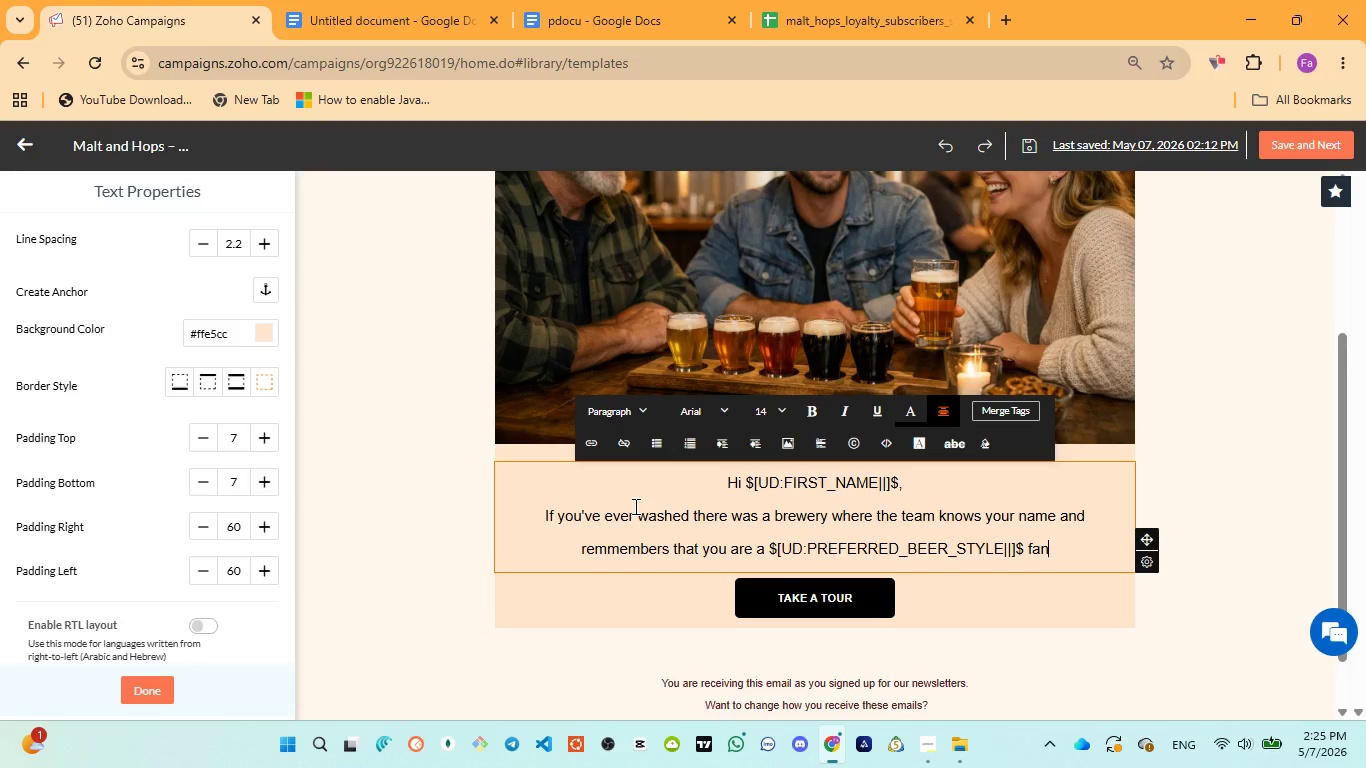 
type(, that is )
 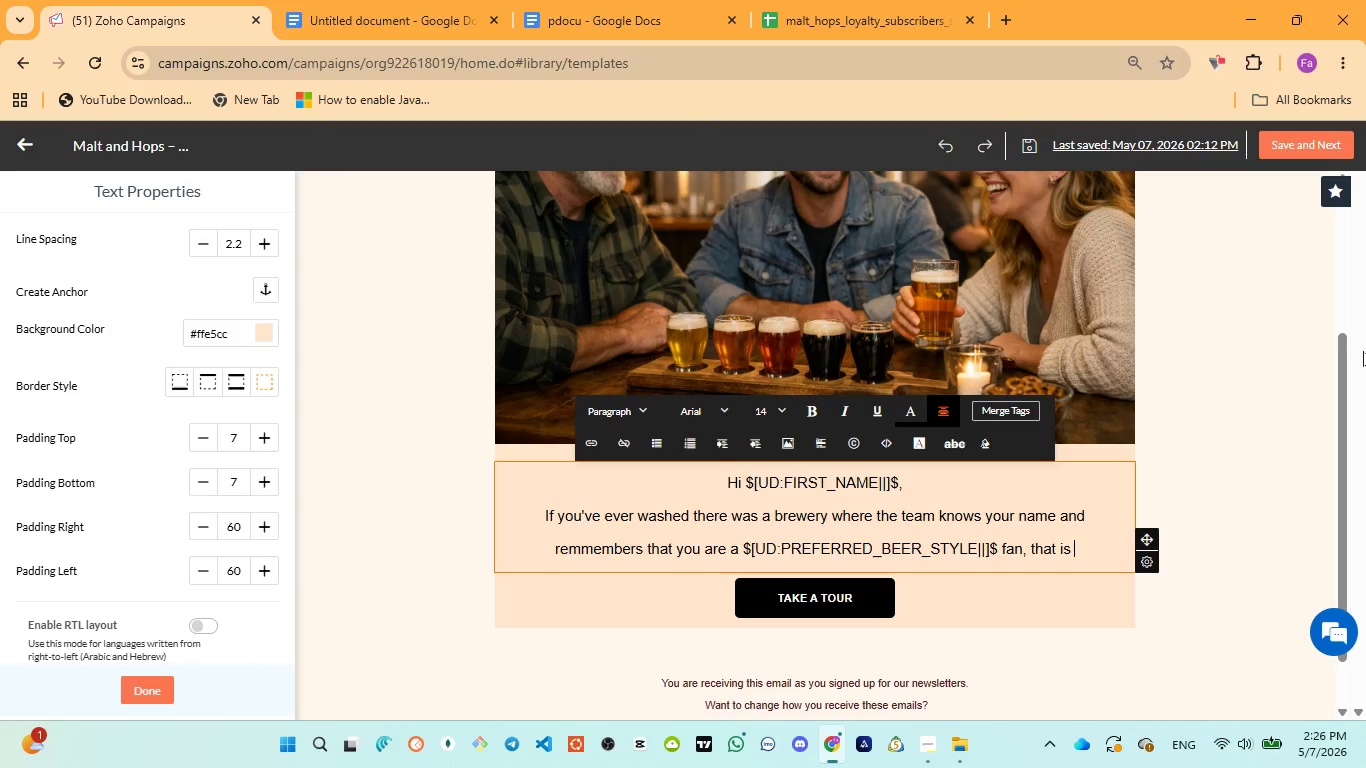 
wait(64.45)
 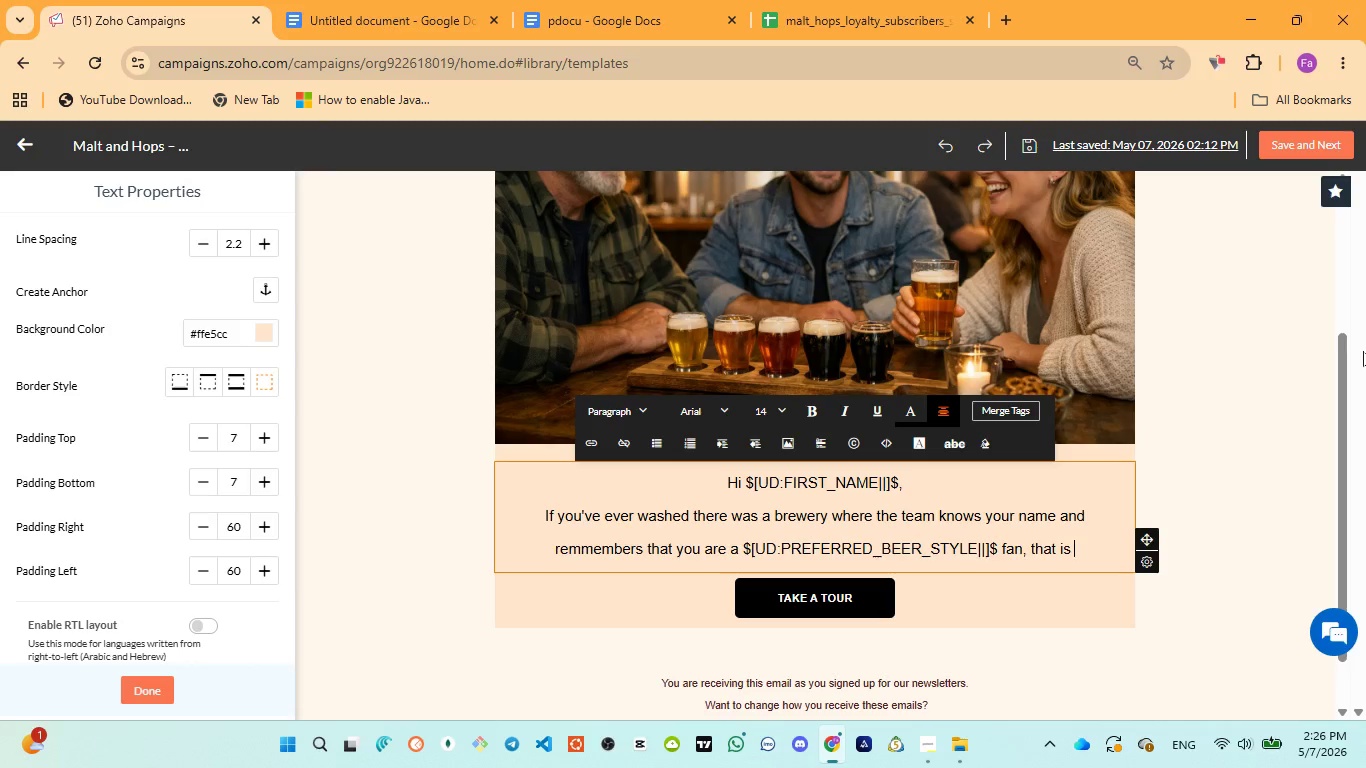 
mouse_move([41, 751])
 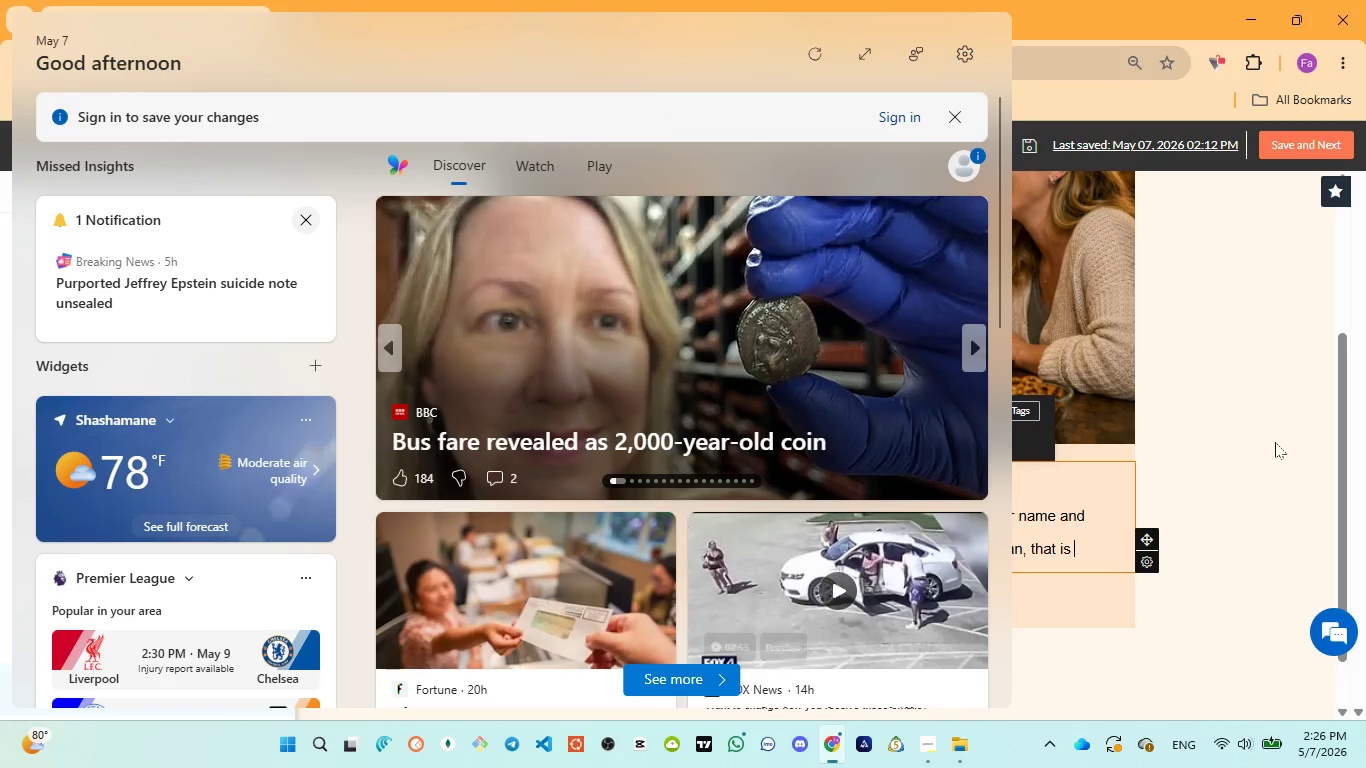 
left_click([1312, 414])
 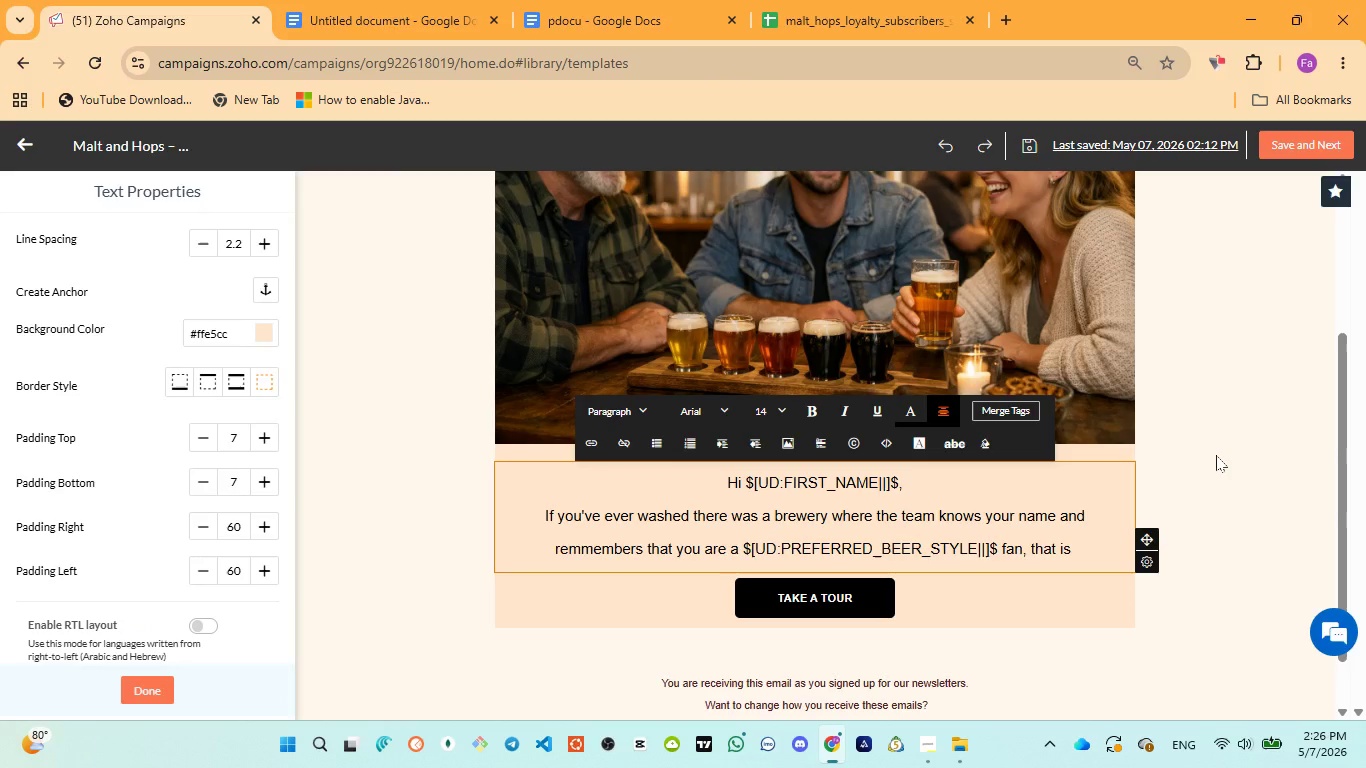 
wait(7.48)
 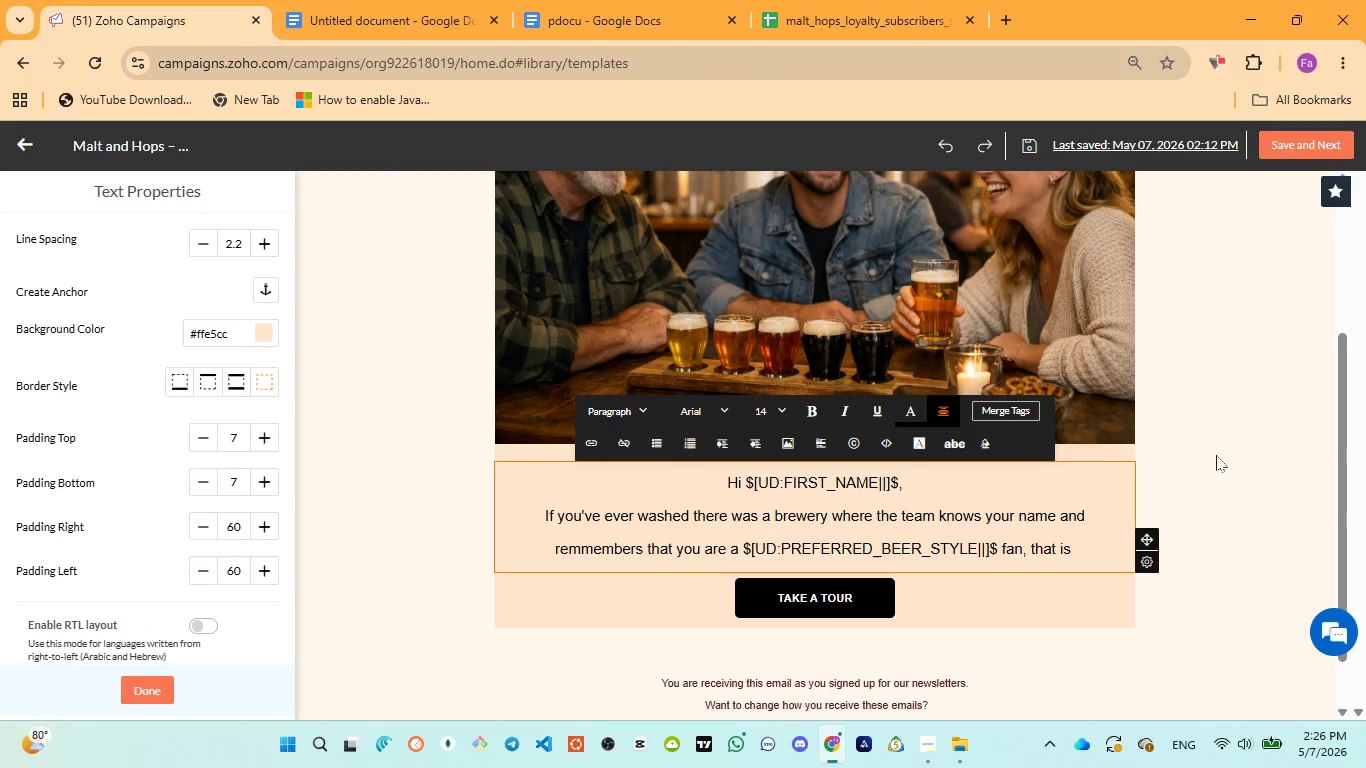 
left_click([608, 27])
 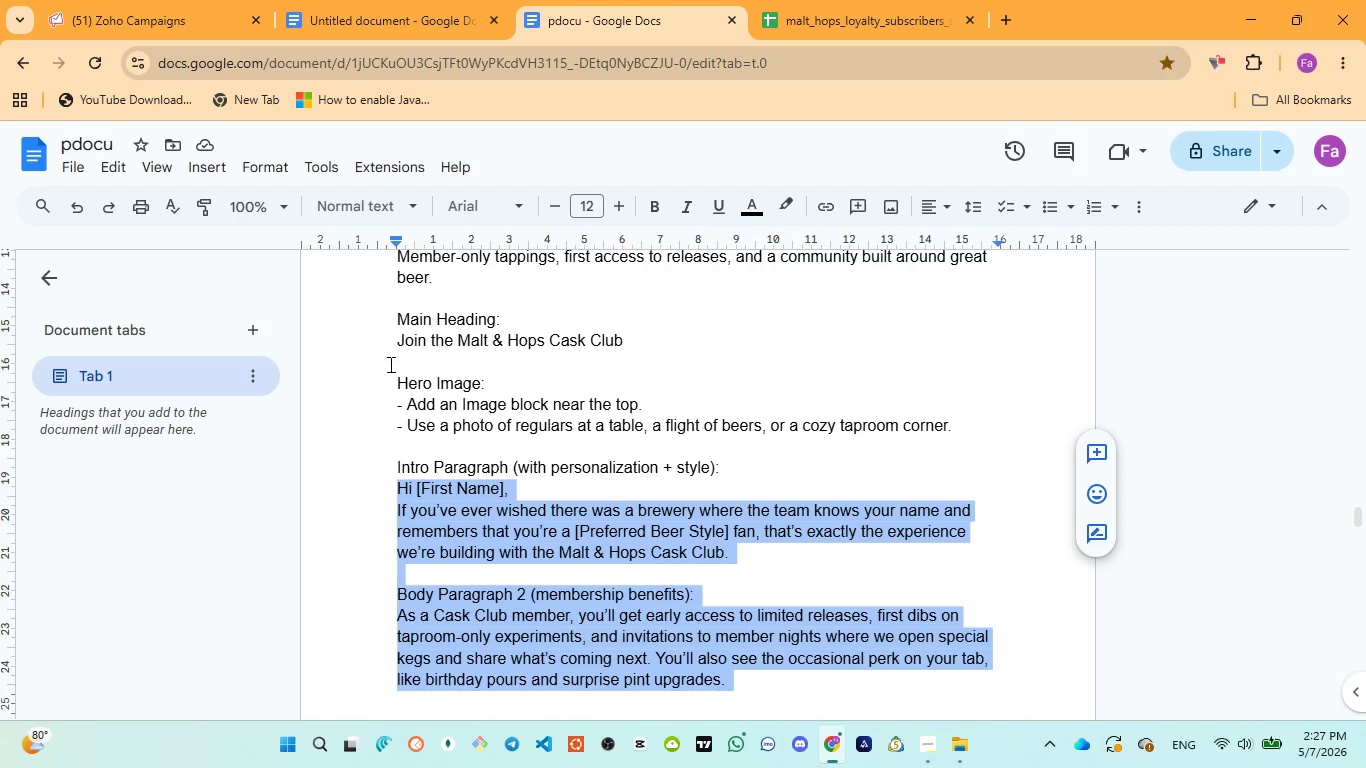 
left_click([134, 26])
 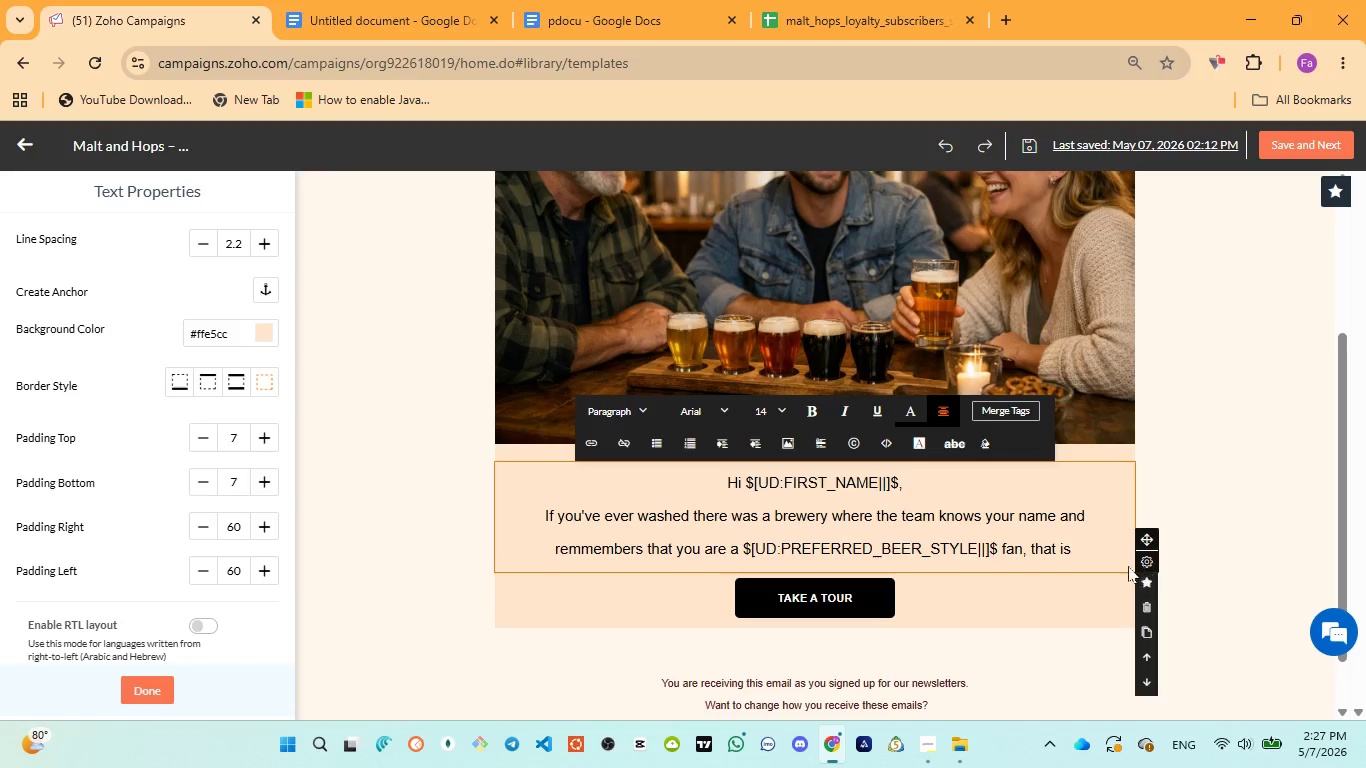 
left_click([1088, 548])
 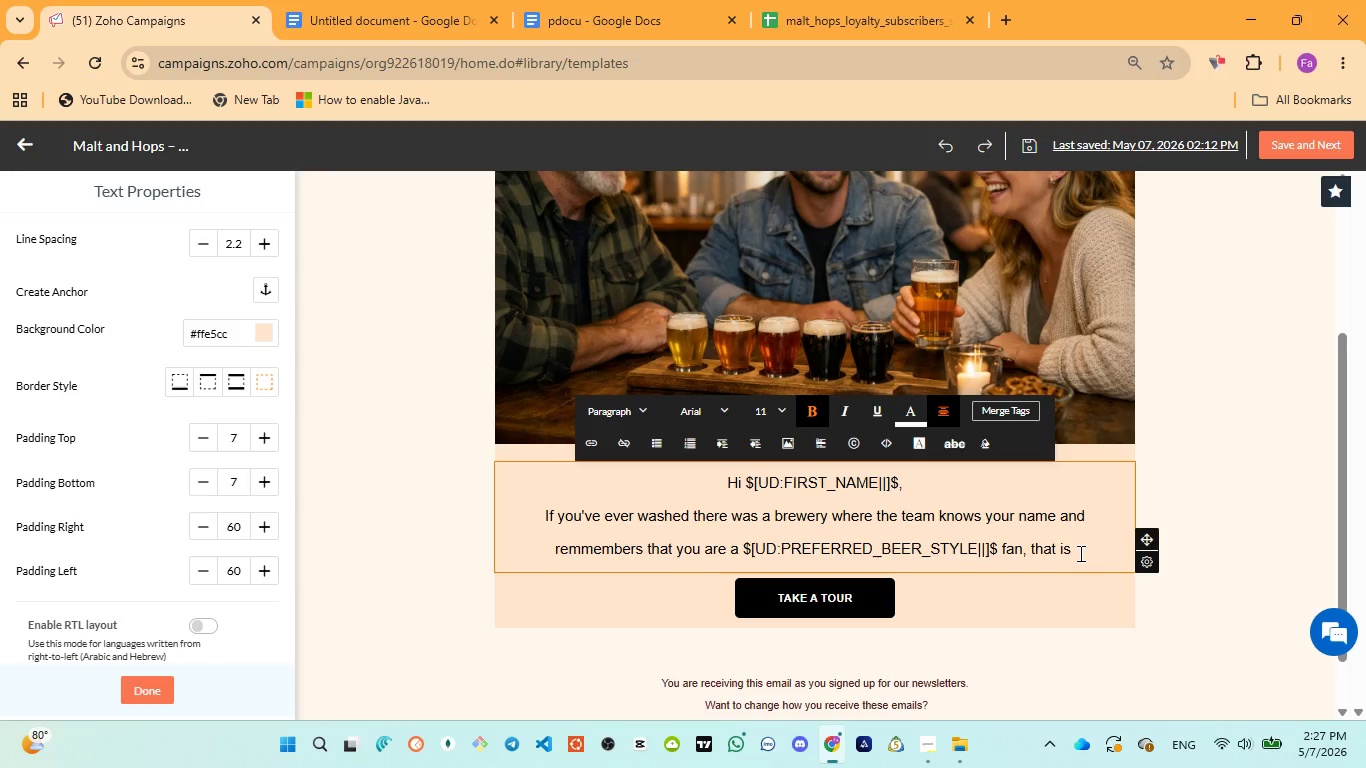 
left_click([1079, 553])
 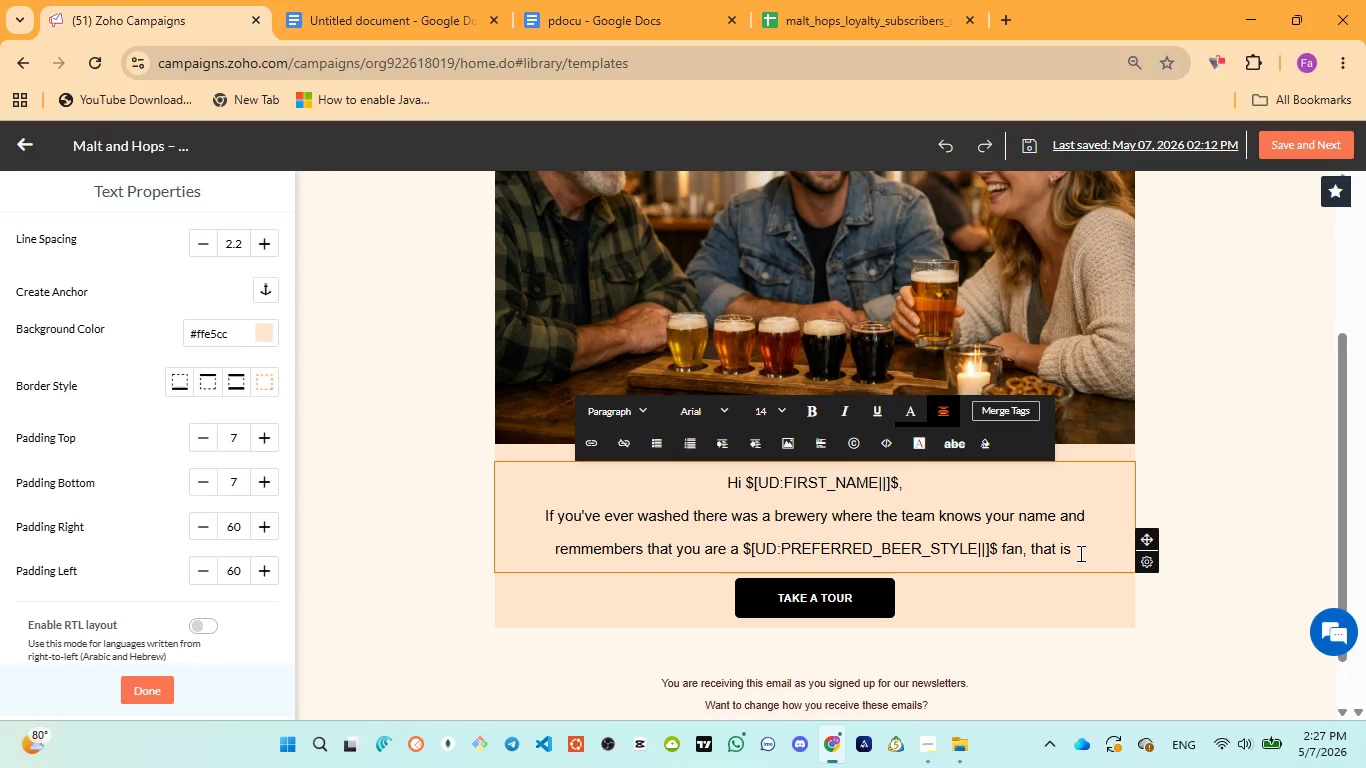 
type(exactly the experience )
 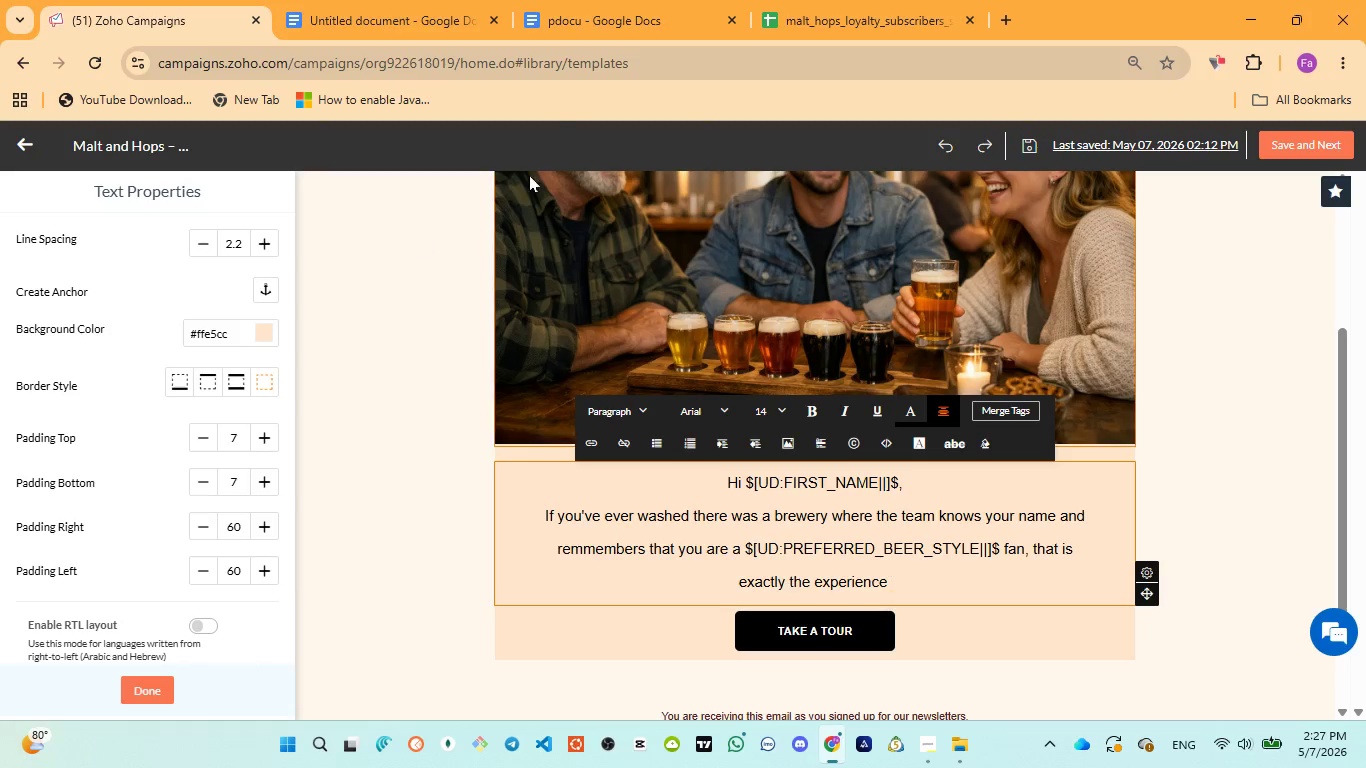 
left_click([582, 10])
 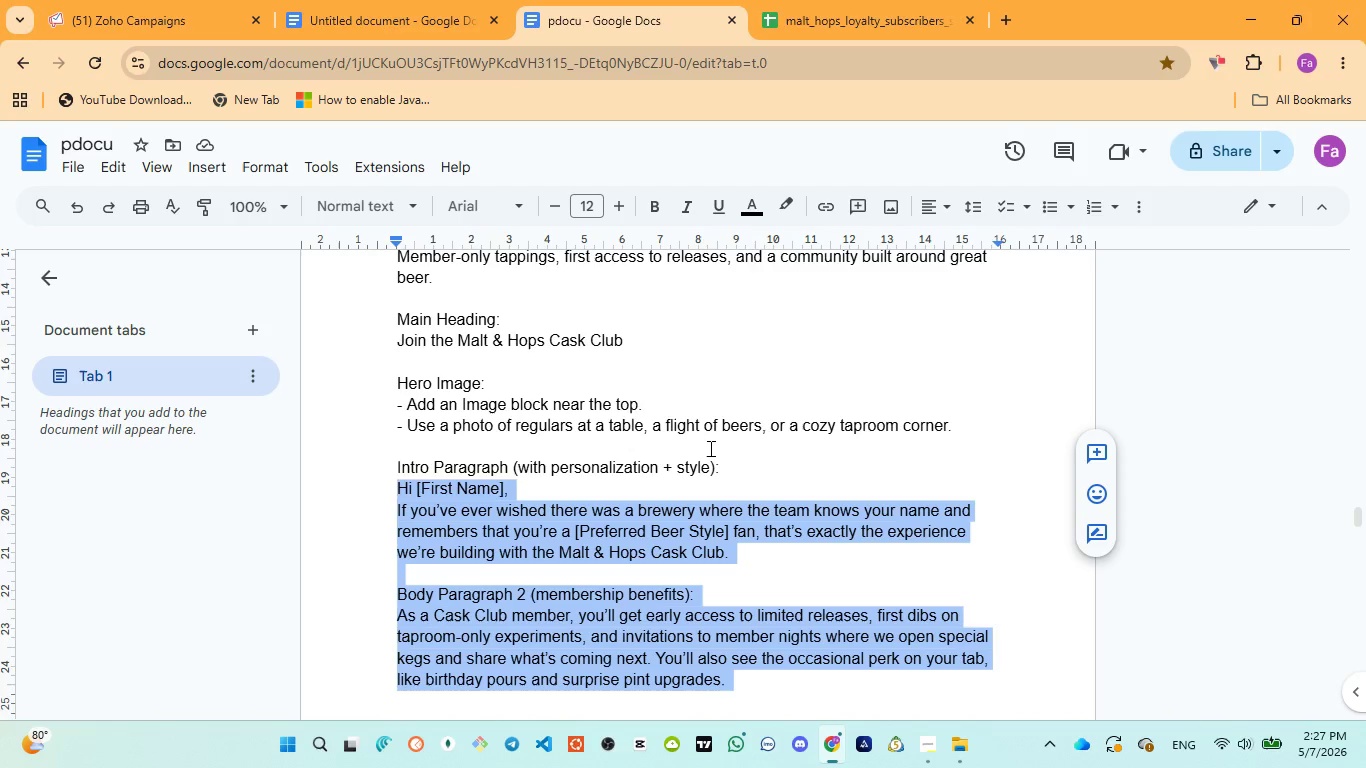 
left_click([144, 12])
 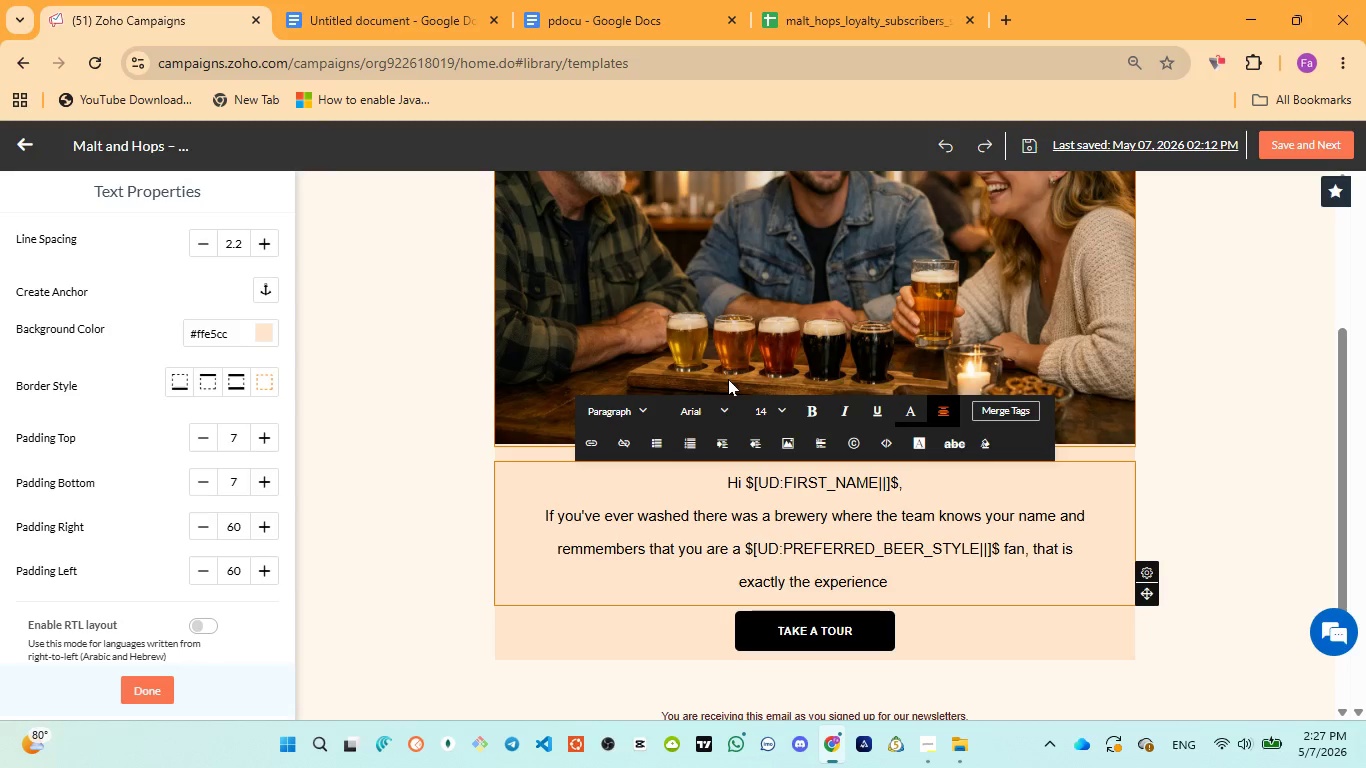 
type(we are building with )
 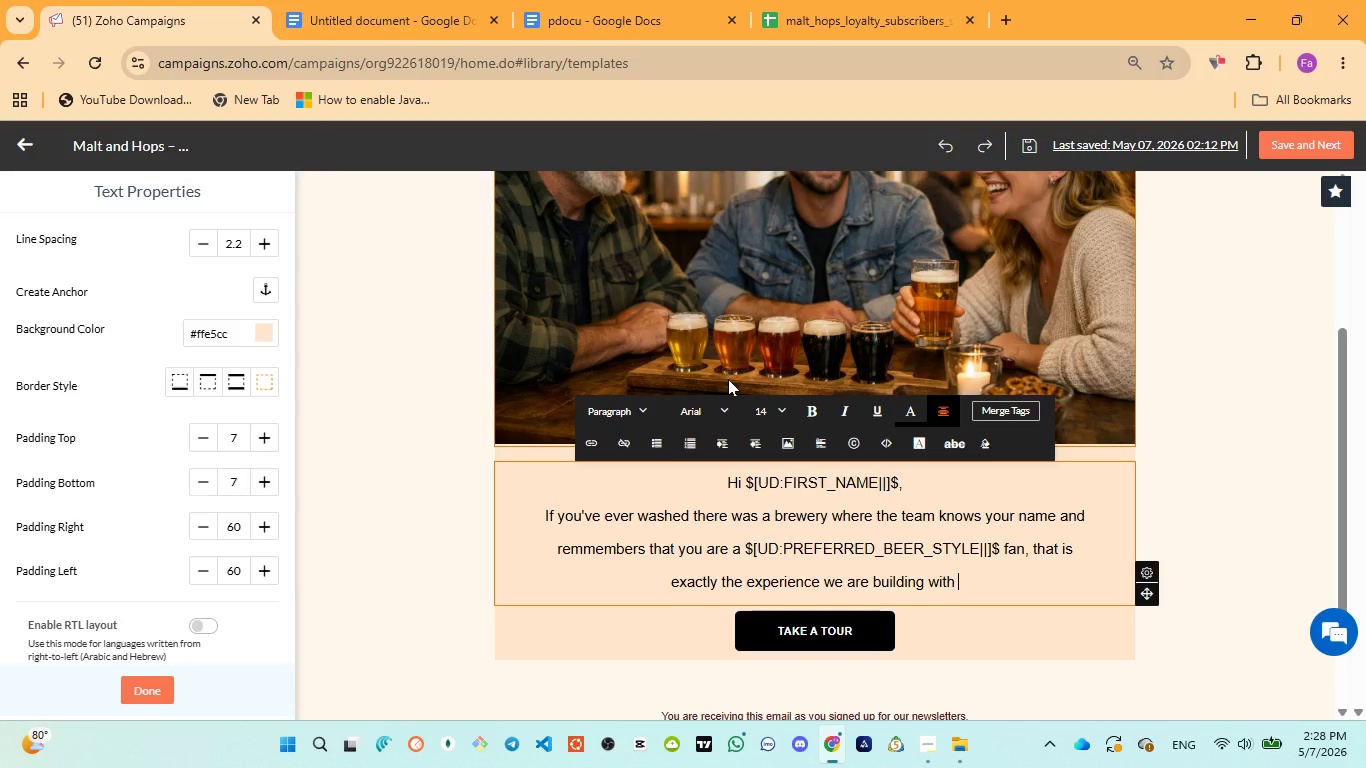 
wait(56.98)
 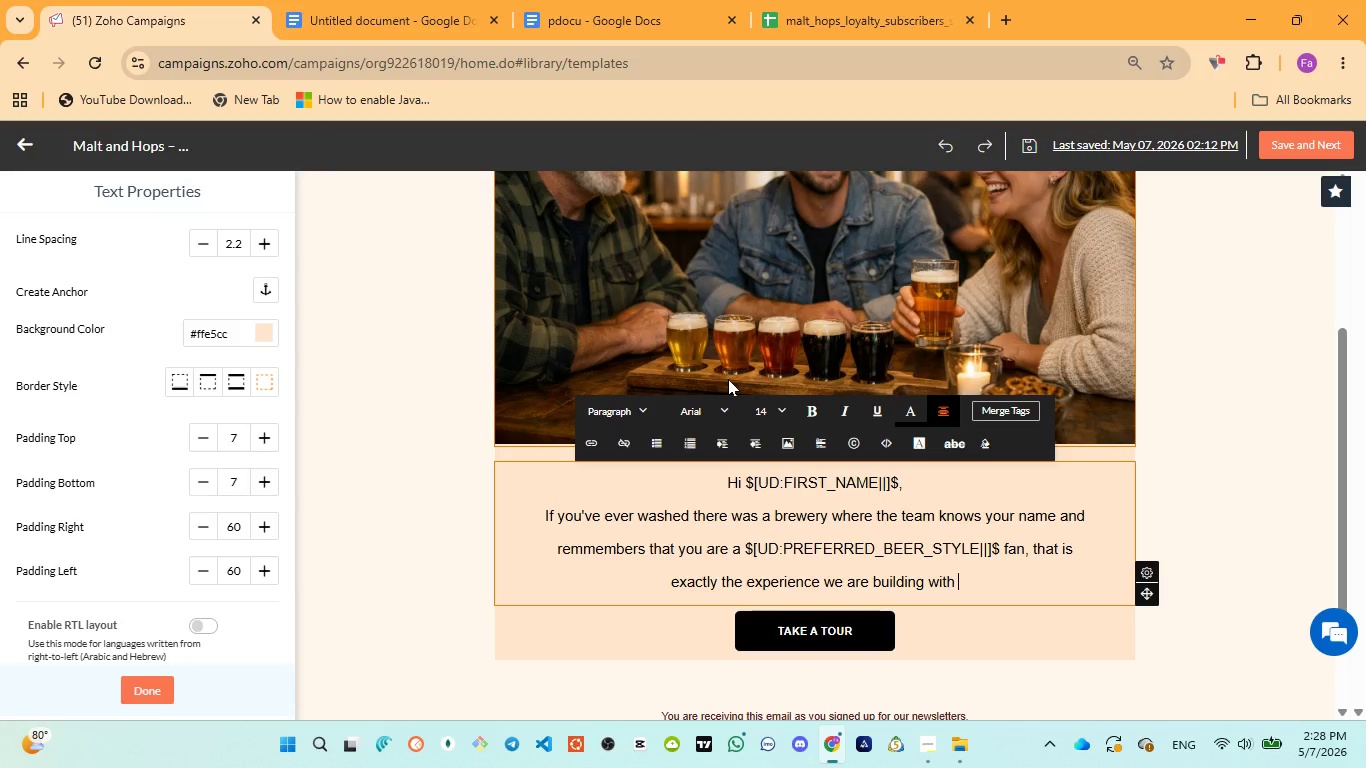 
left_click([645, 24])
 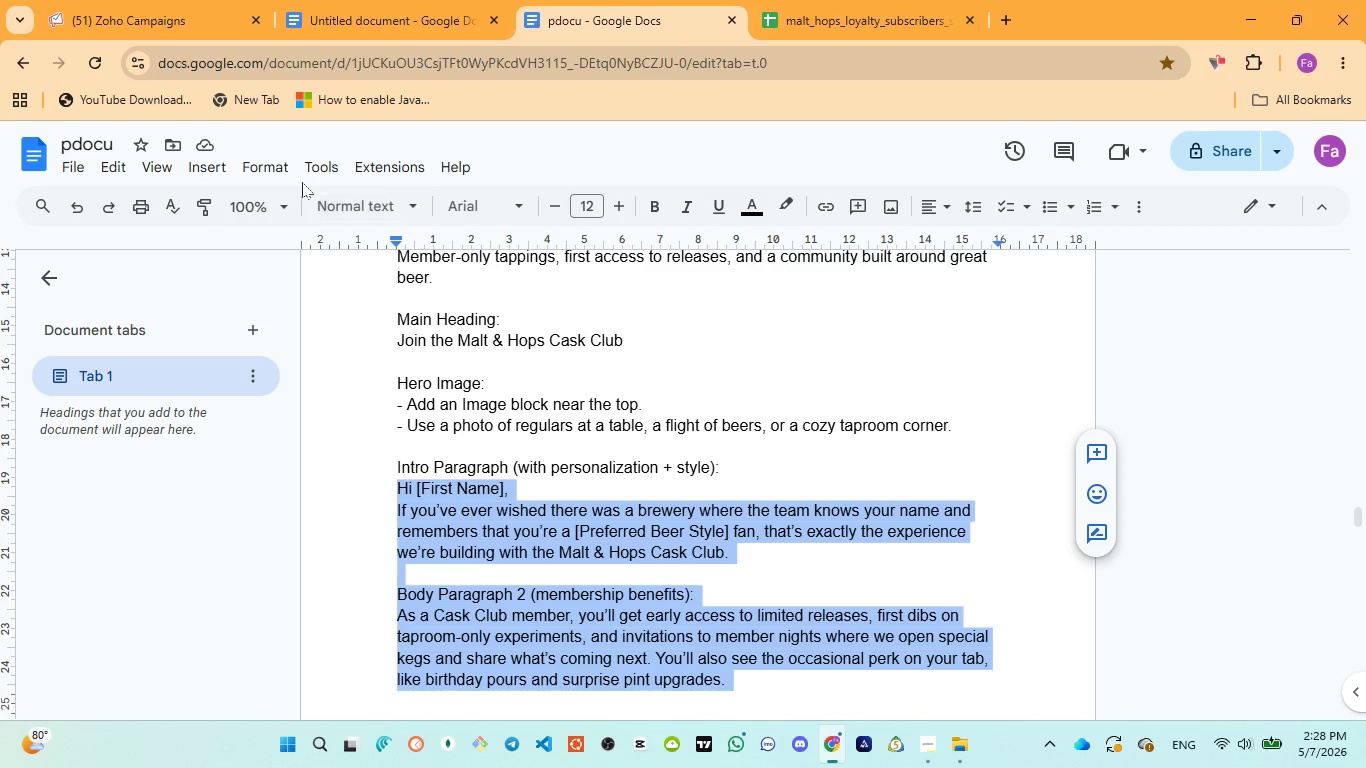 
wait(5.14)
 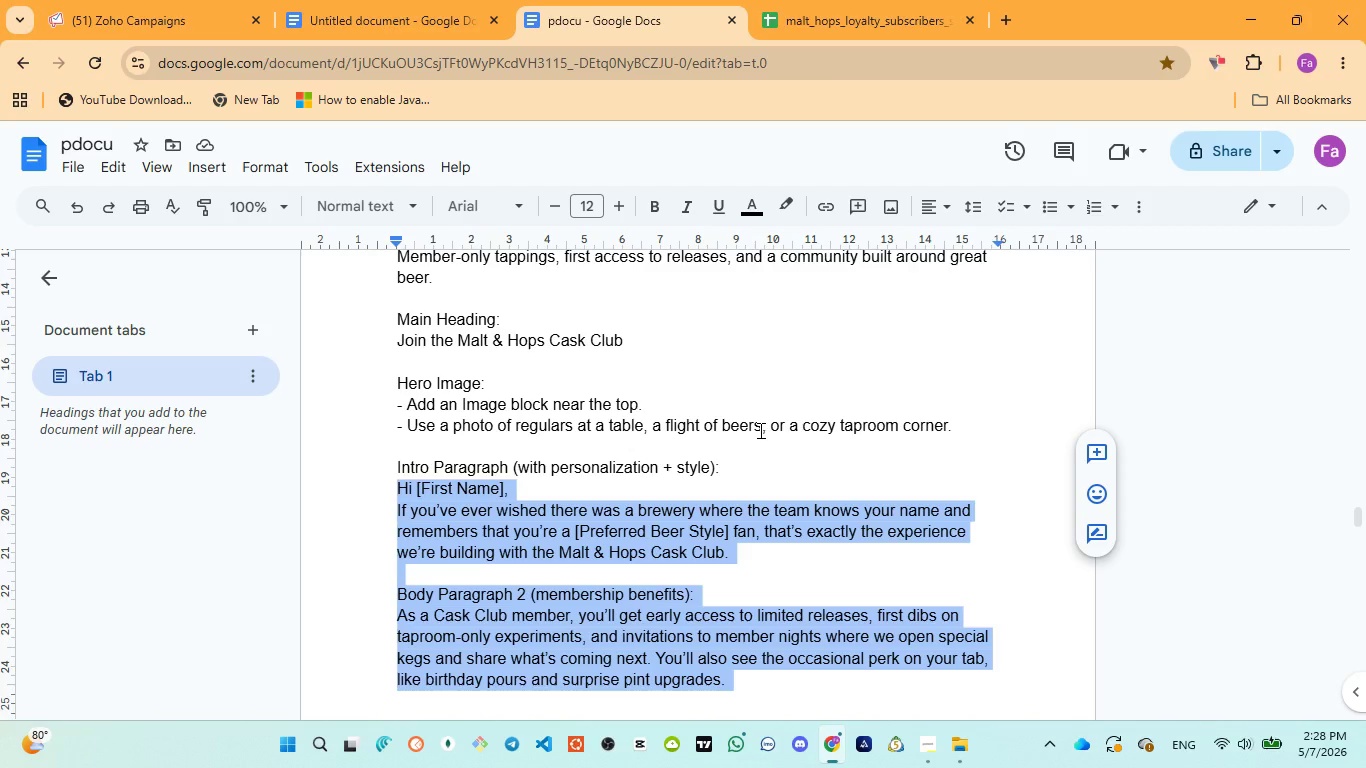 
left_click([169, 14])
 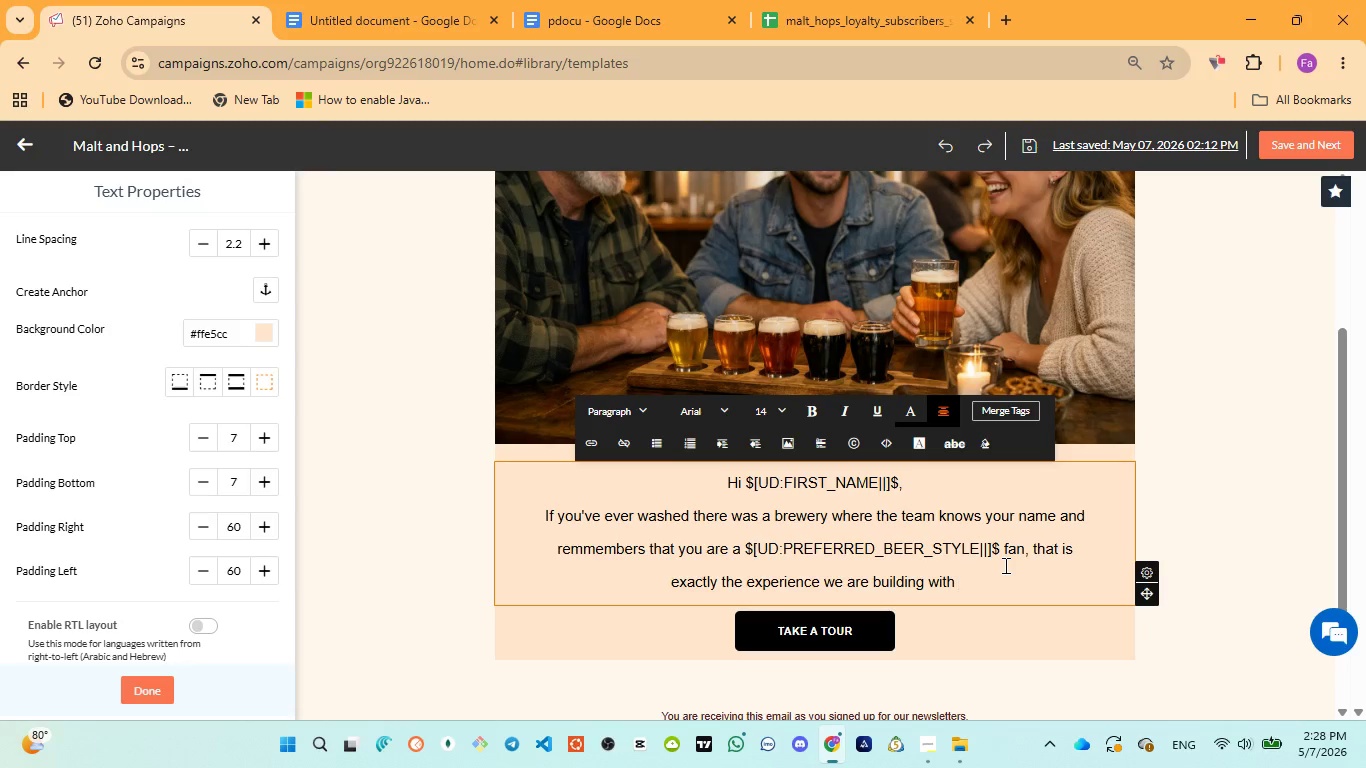 
type(the malt a)
key(Backspace)
type(& hops )
 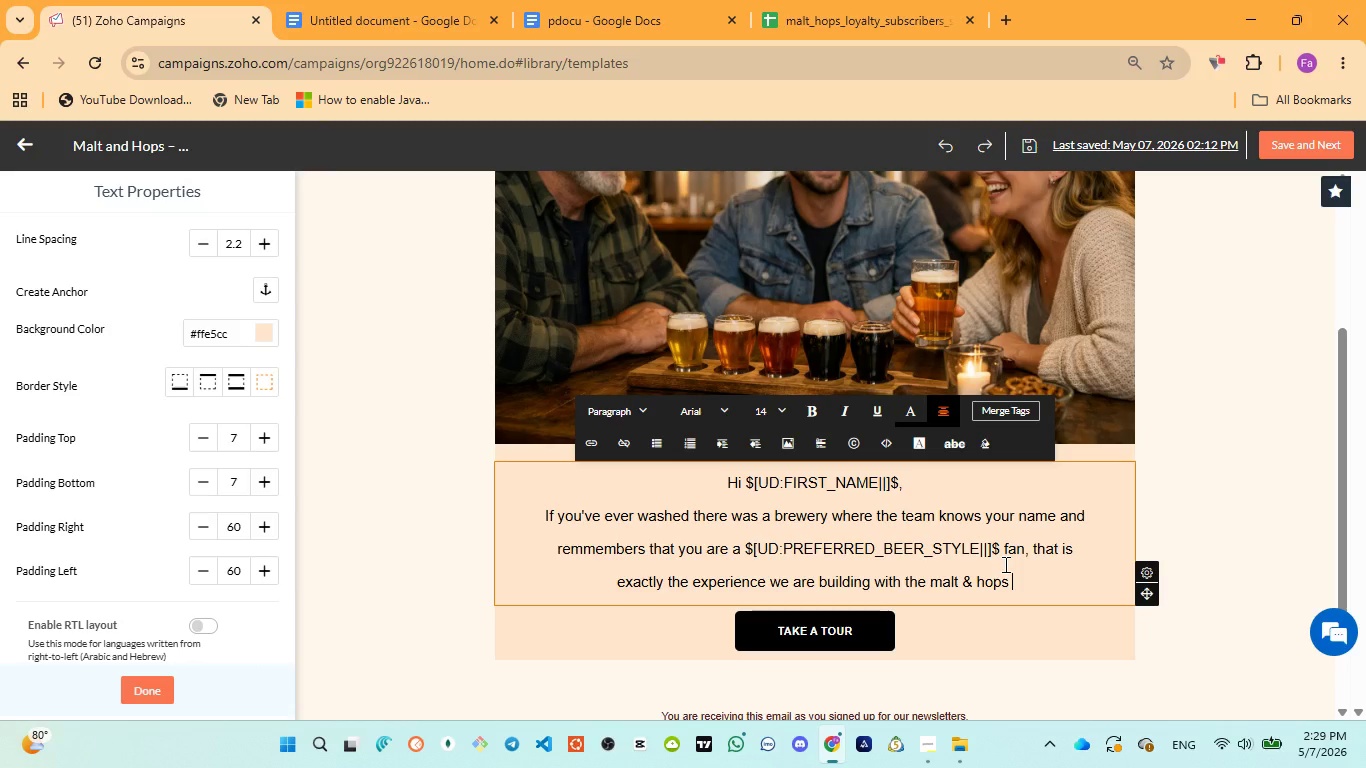 
wait(51.73)
 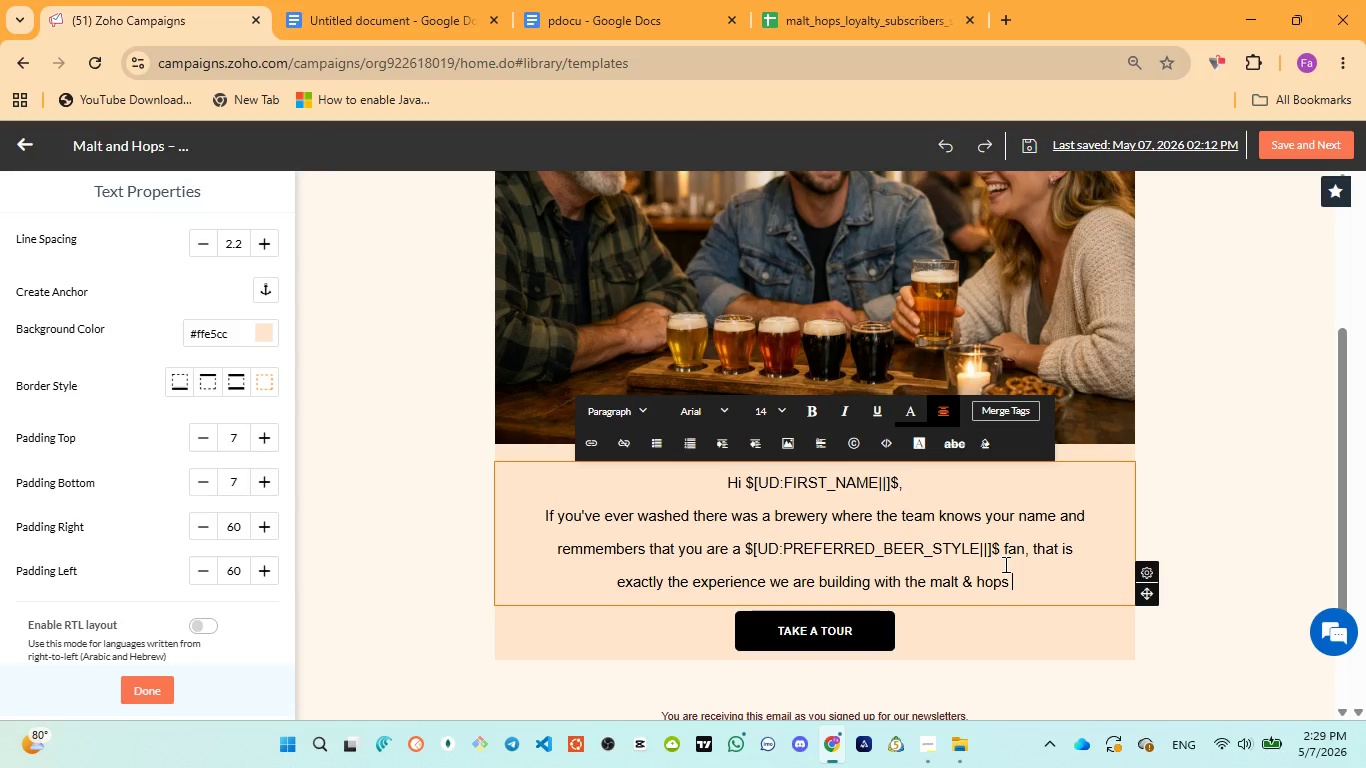 
left_click([608, 28])
 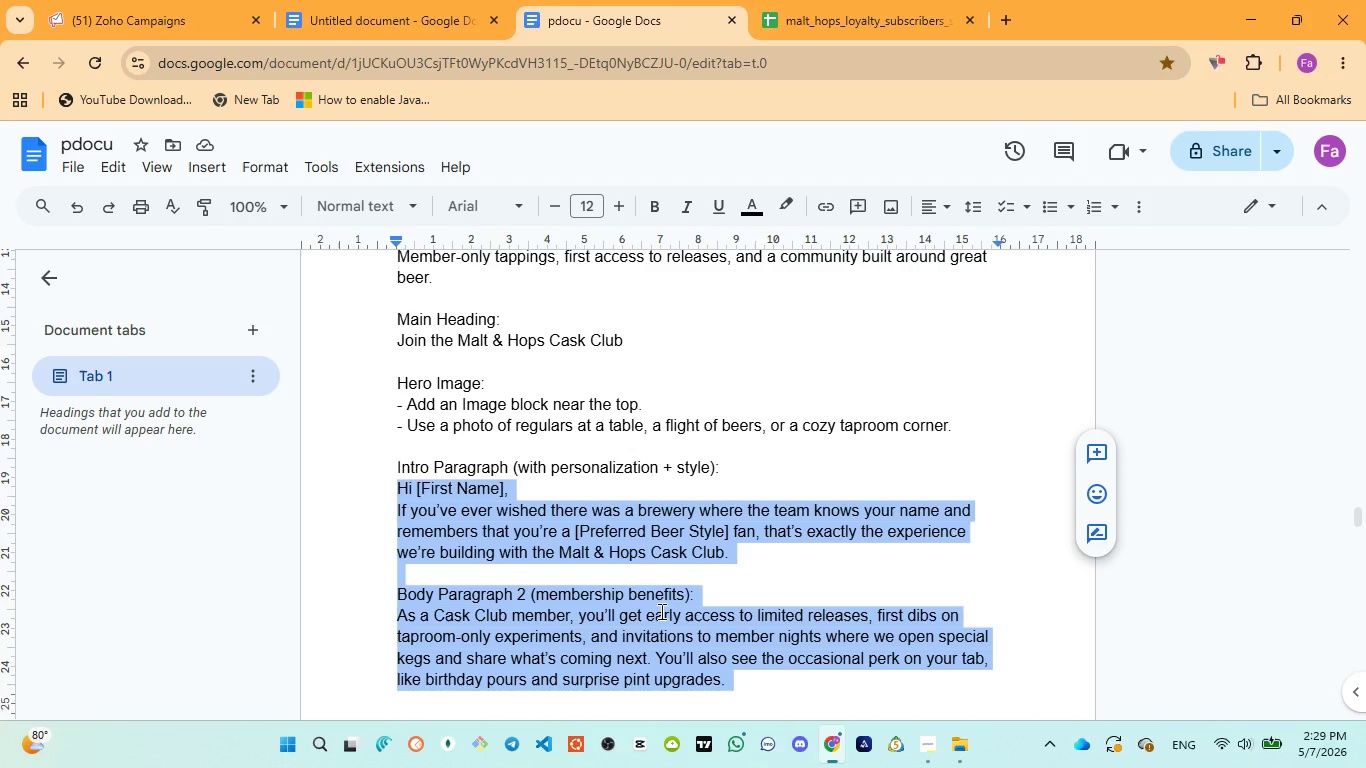 
left_click([99, 0])
 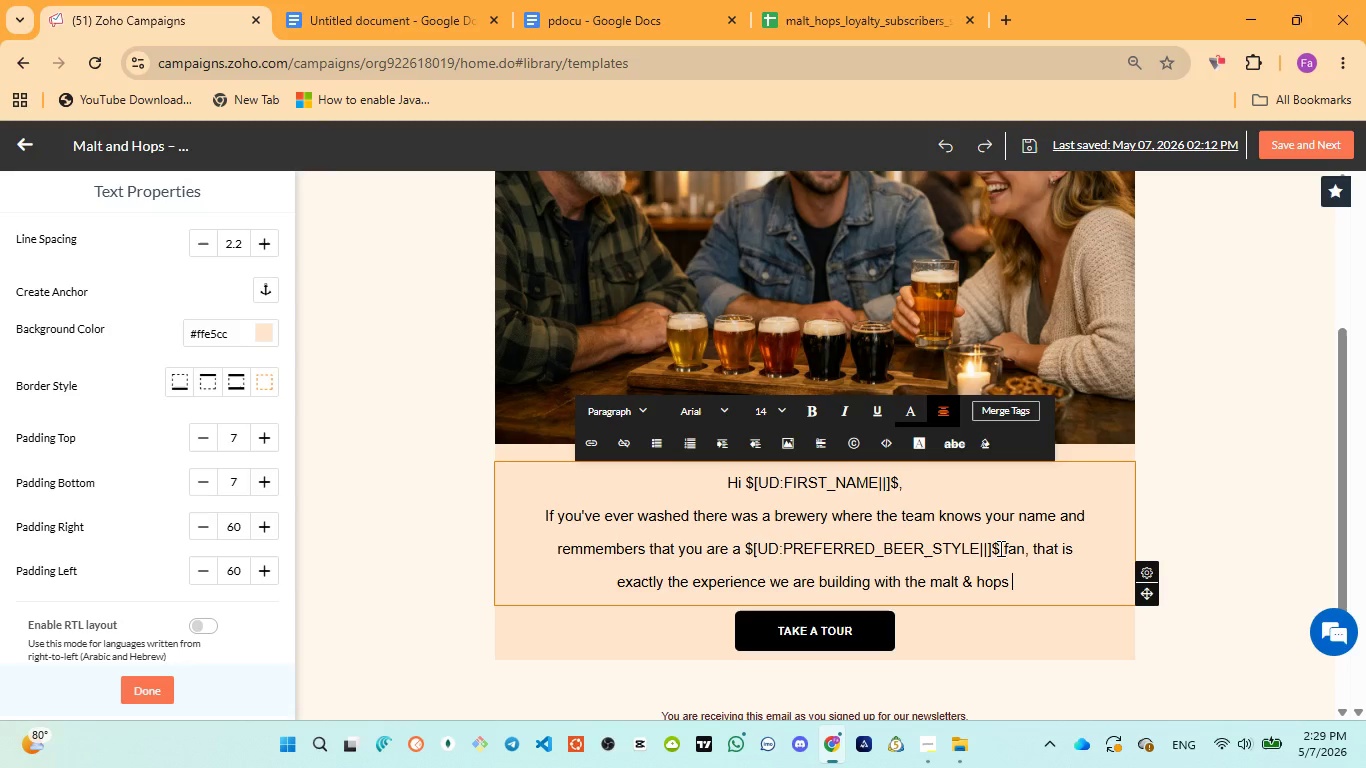 
type(cask club.)
 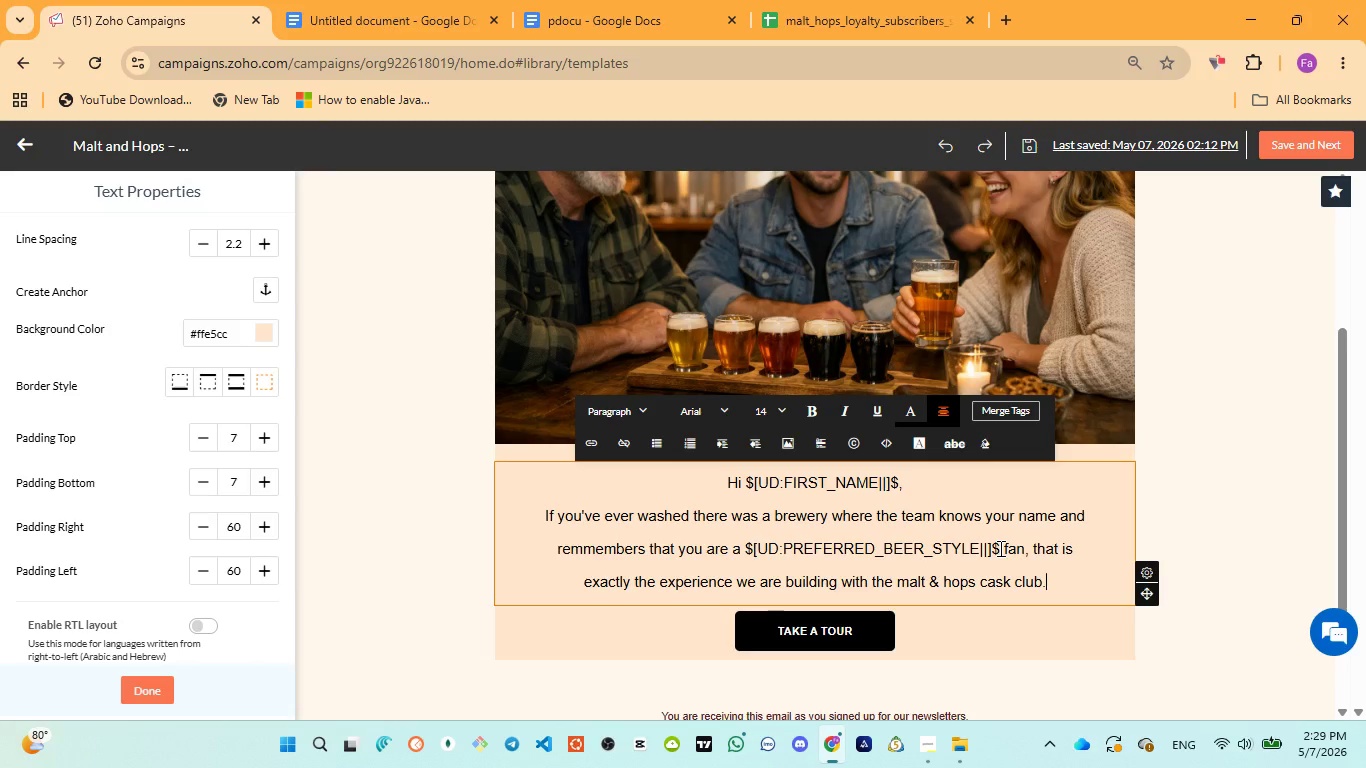 
key(Enter)
 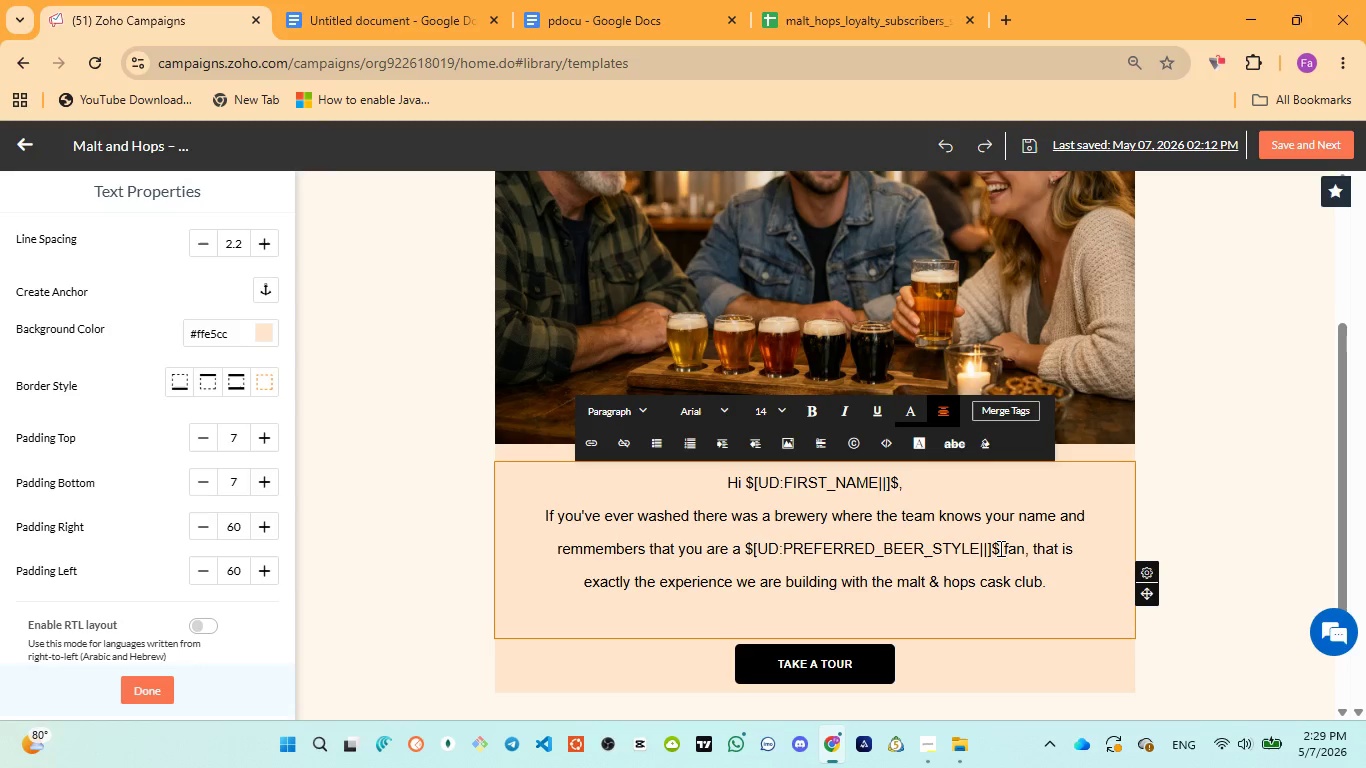 
key(Enter)
 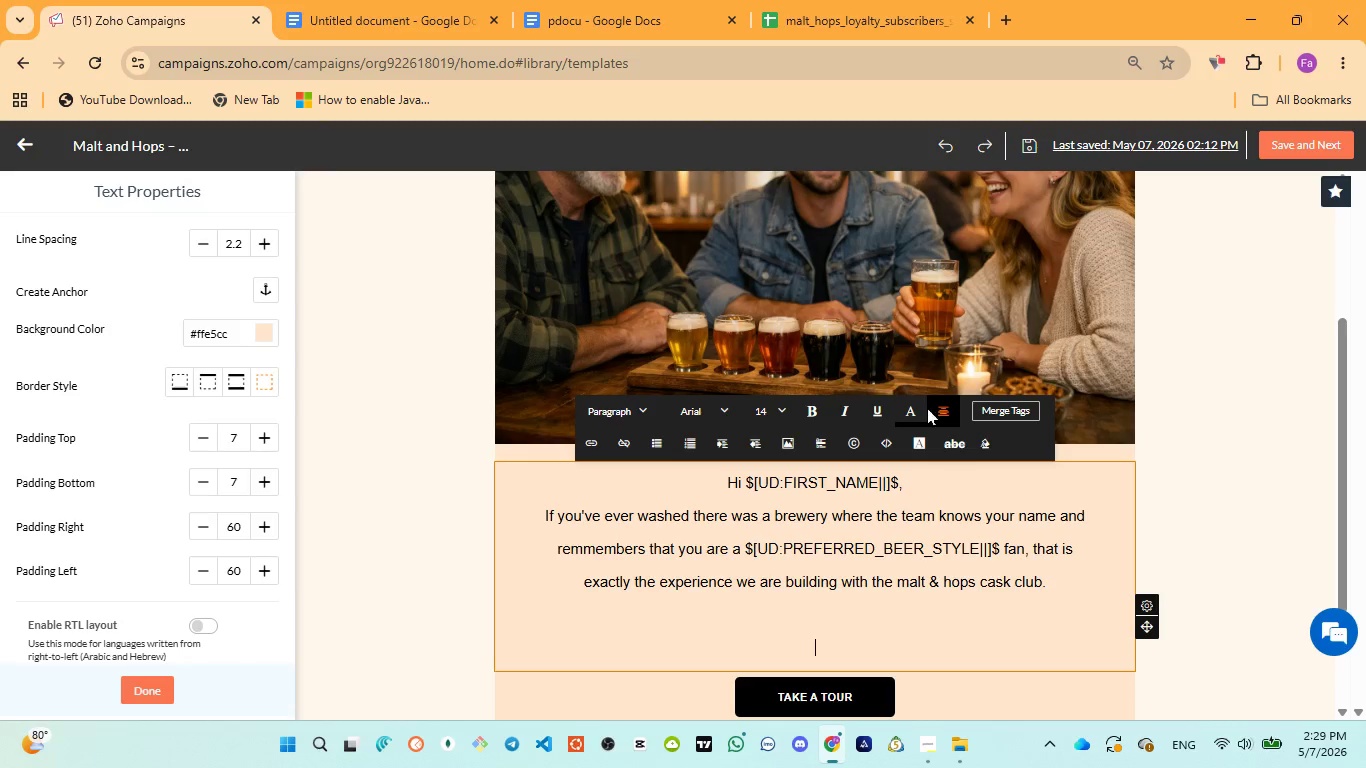 
left_click([572, 36])
 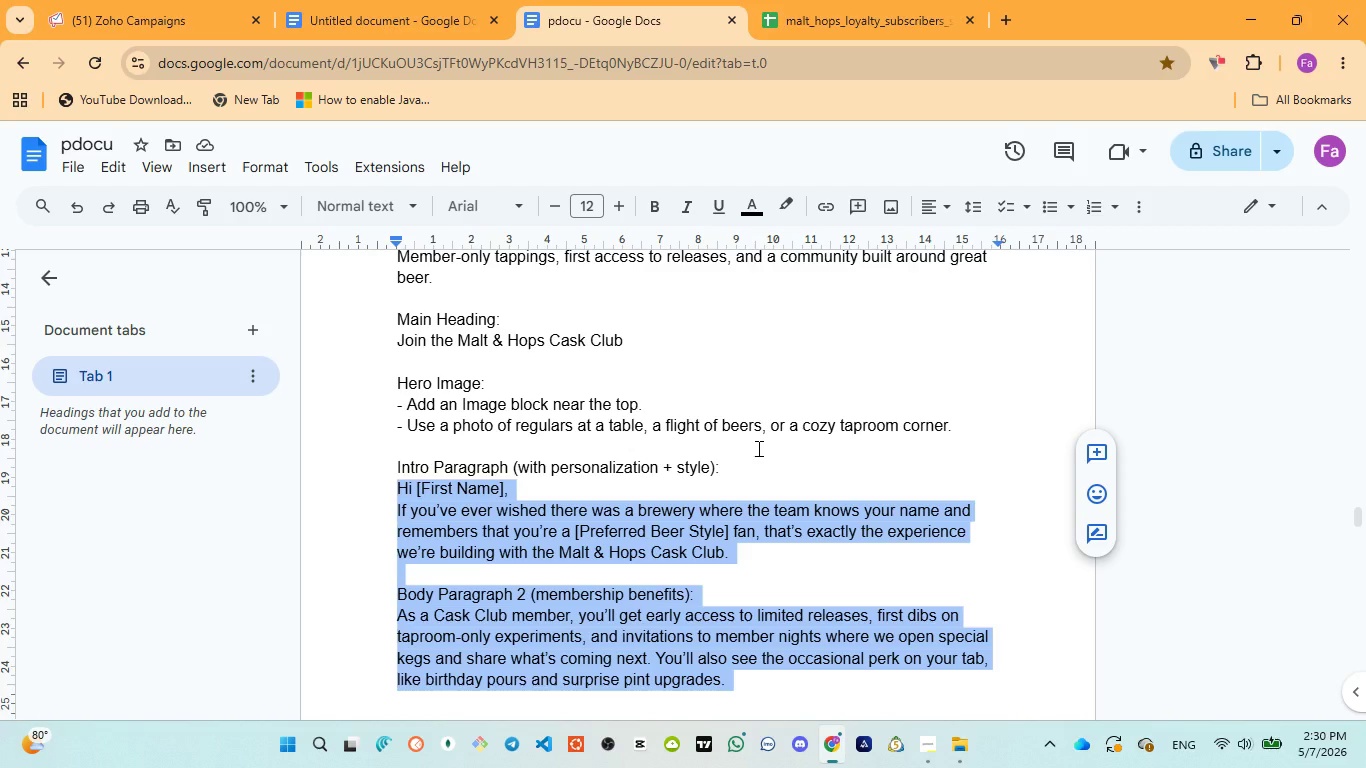 
wait(31.12)
 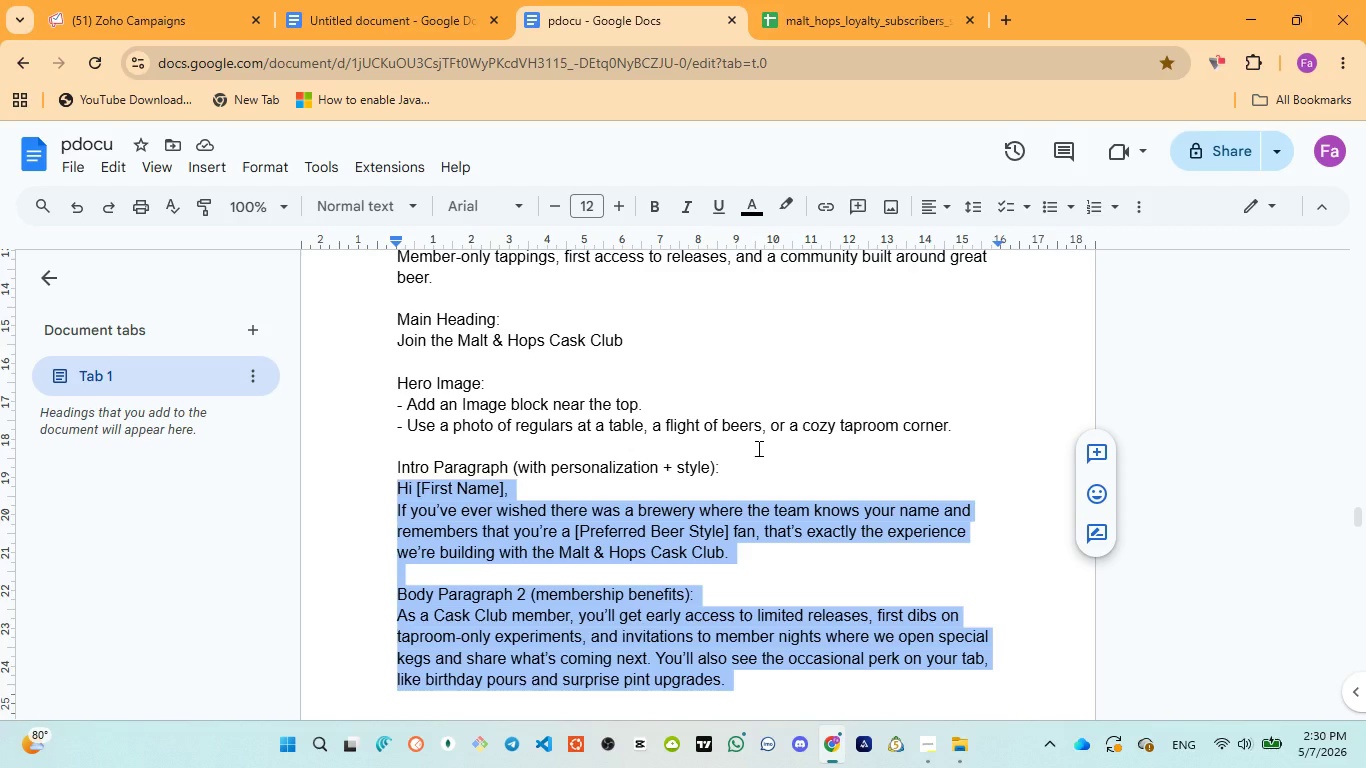 
left_click([167, 25])
 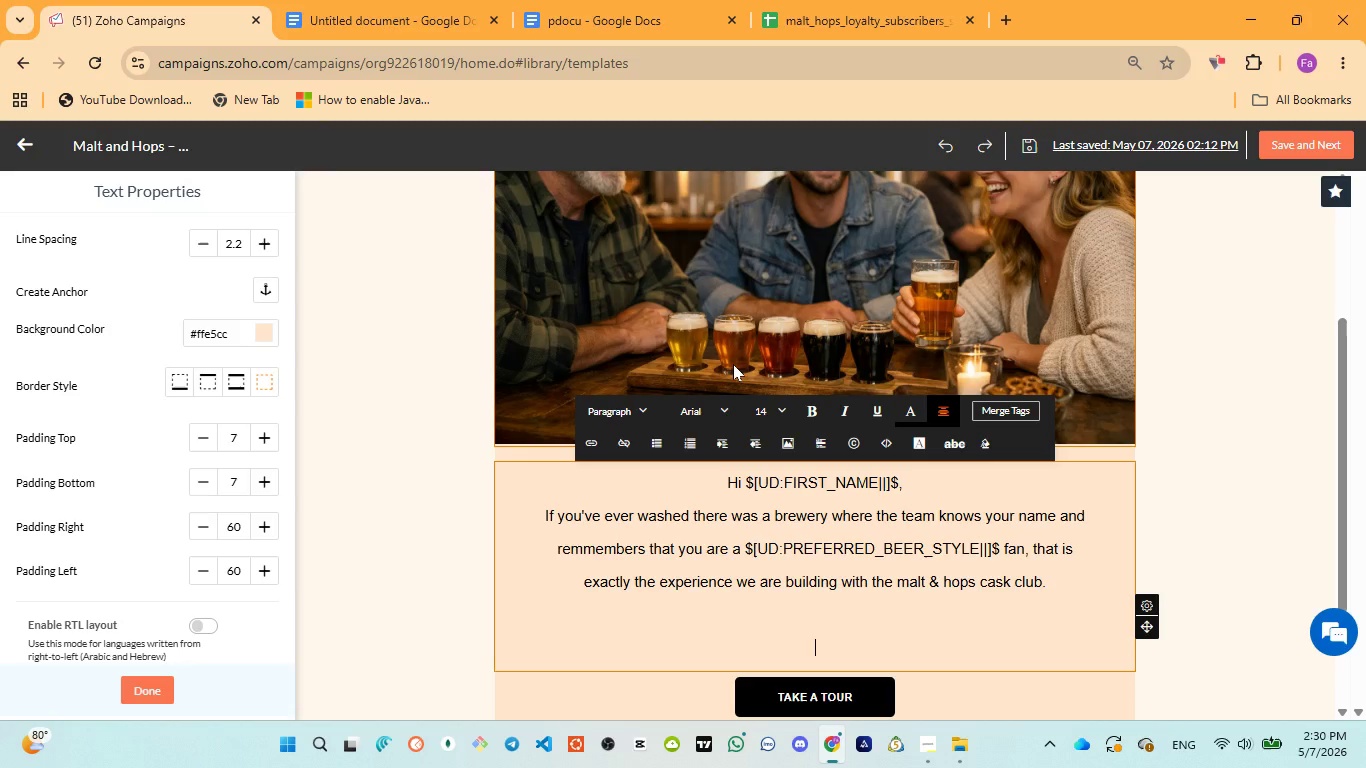 
type(Ask a cask club member )
 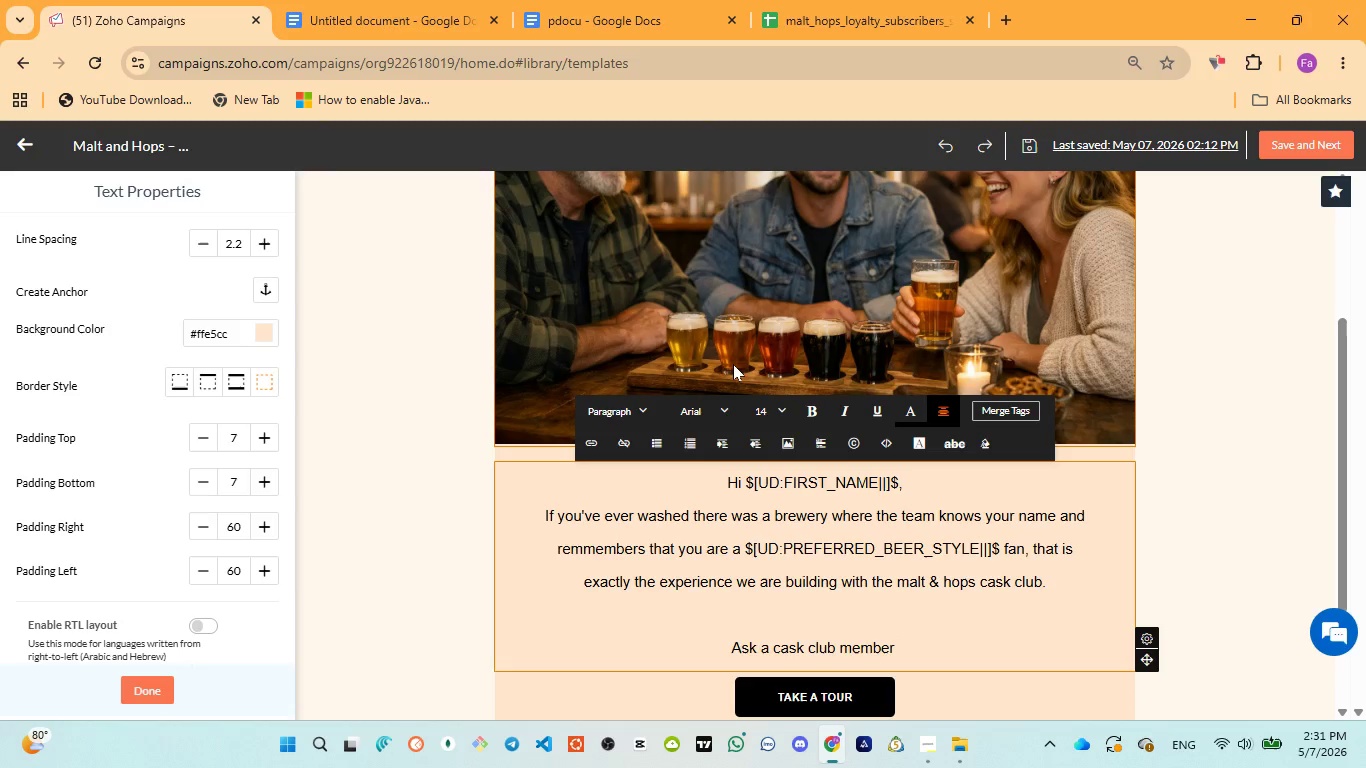 
wait(59.62)
 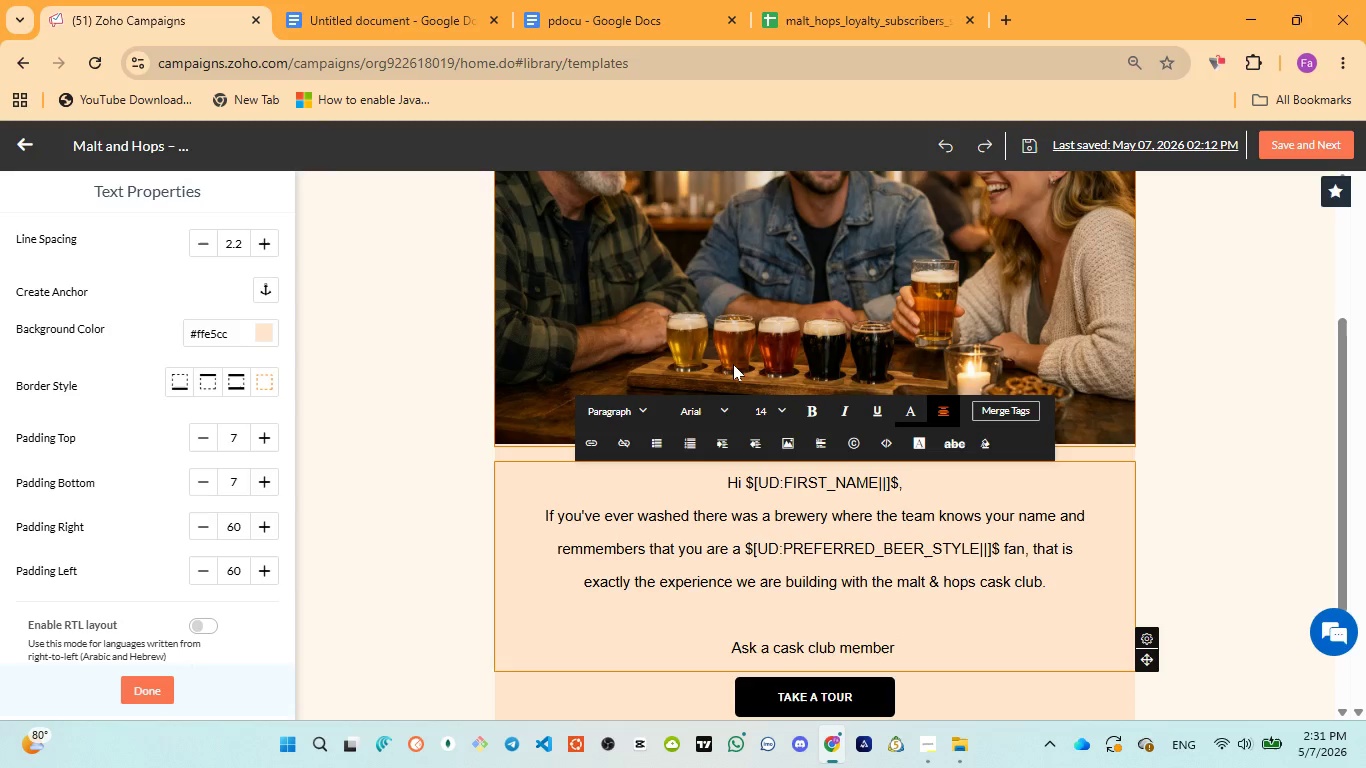 
left_click([954, 647])
 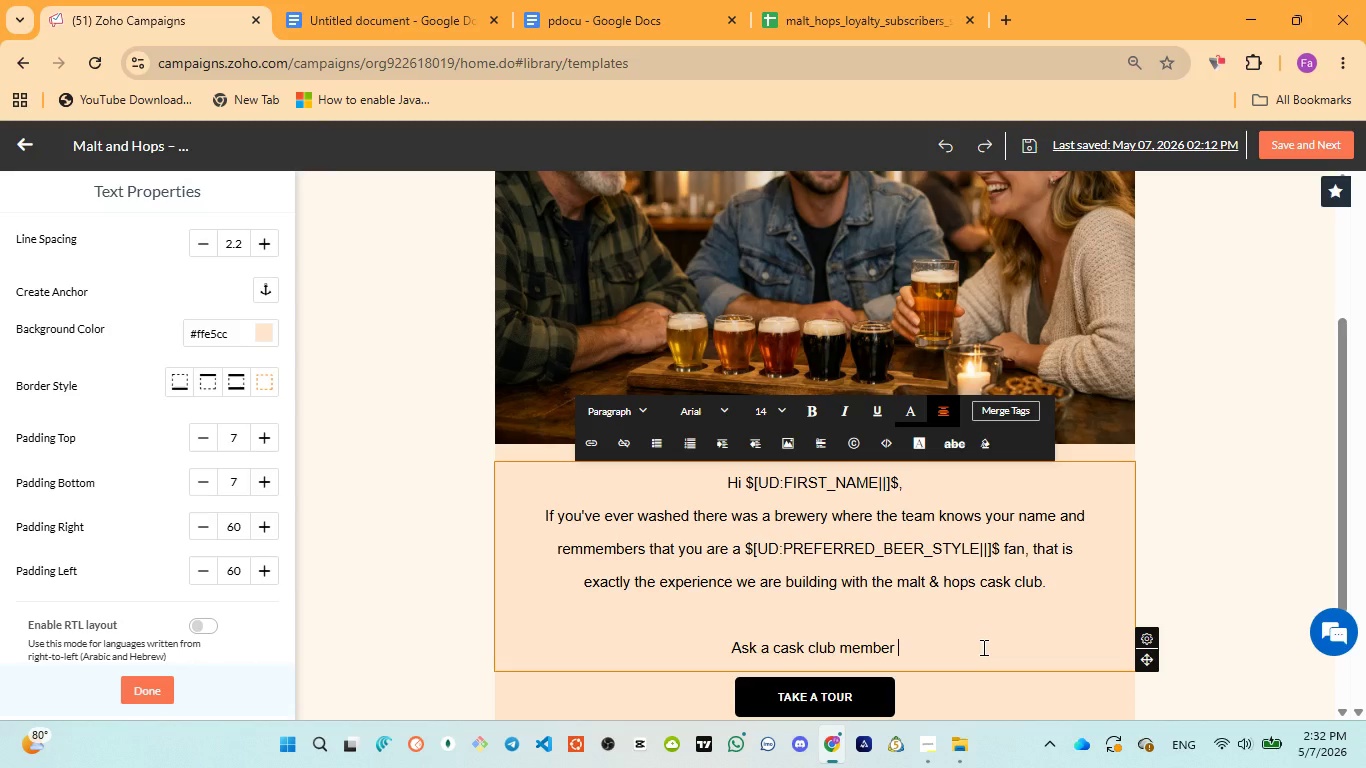 
wait(44.17)
 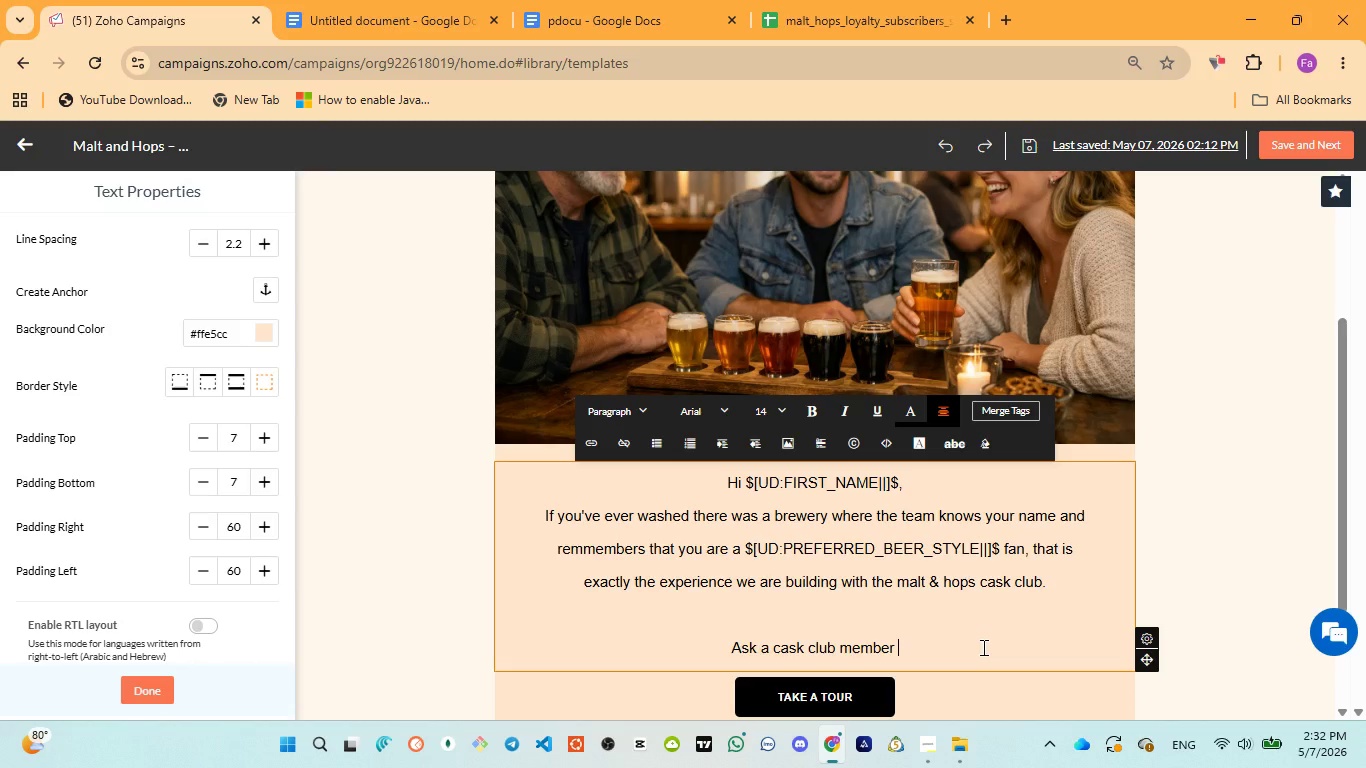 
left_click([584, 13])
 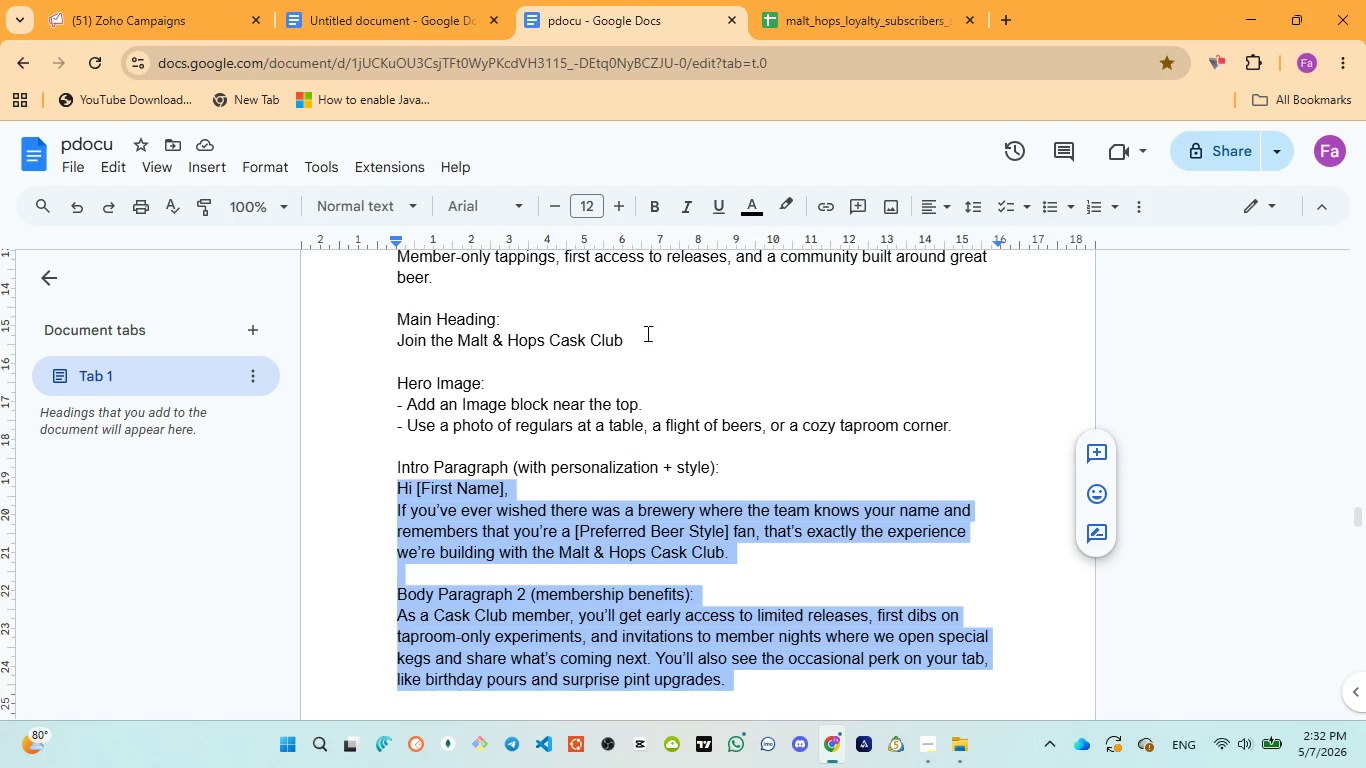 
left_click([149, 38])
 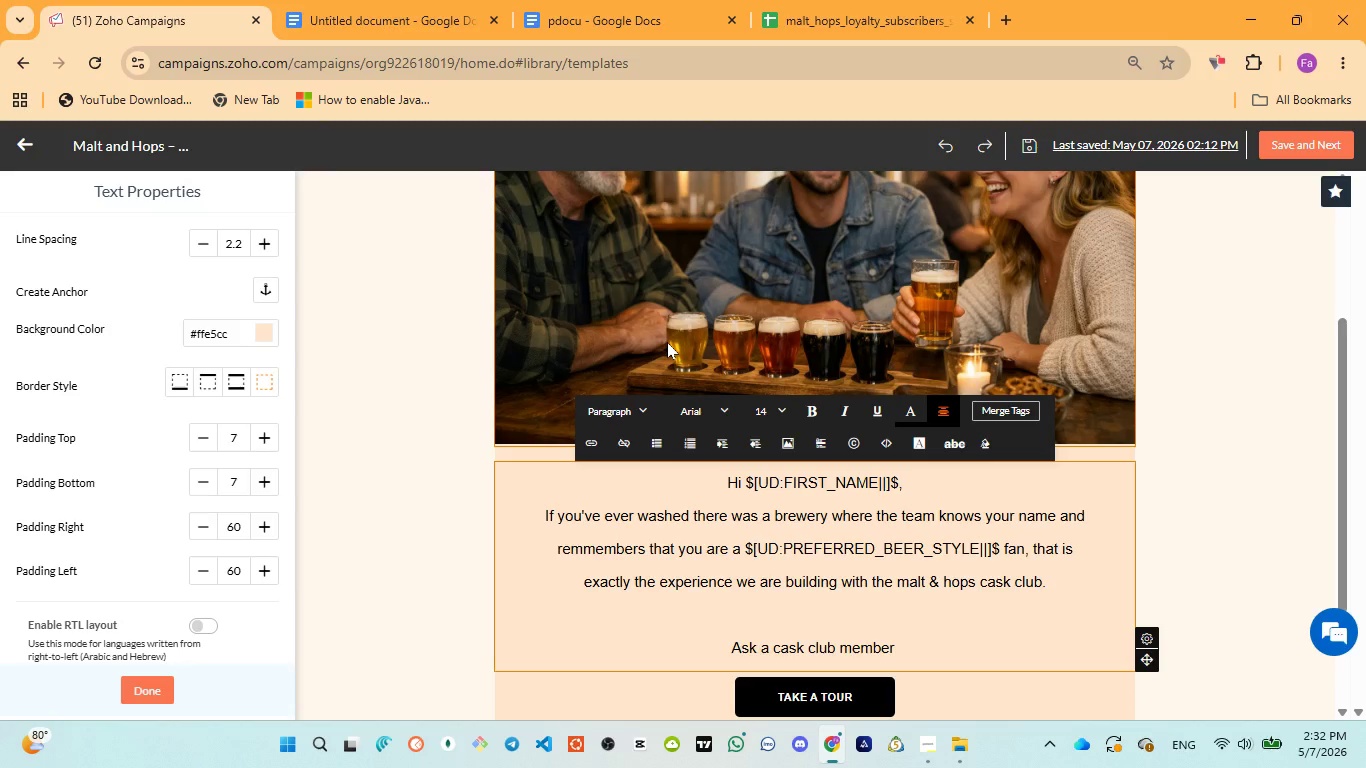 
key(ArrowLeft)
 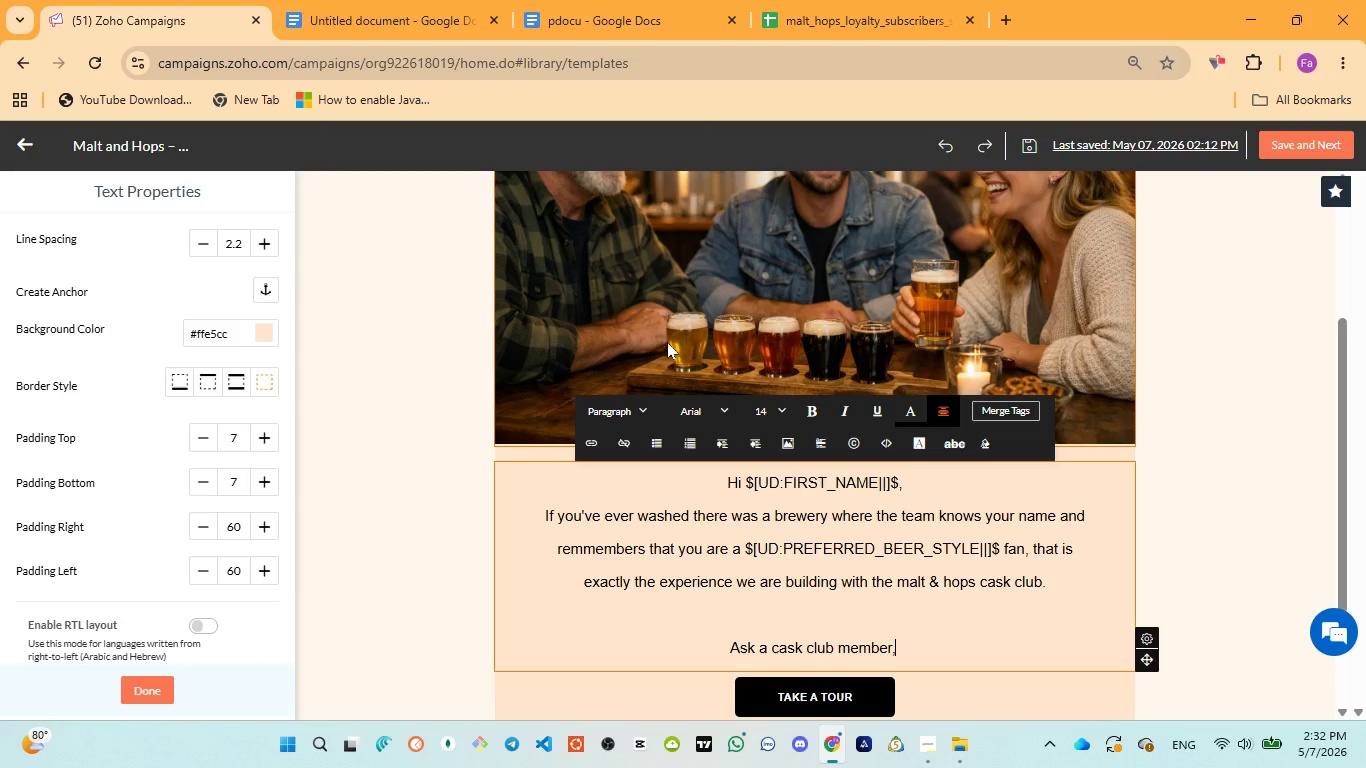 
type(, you will get )
 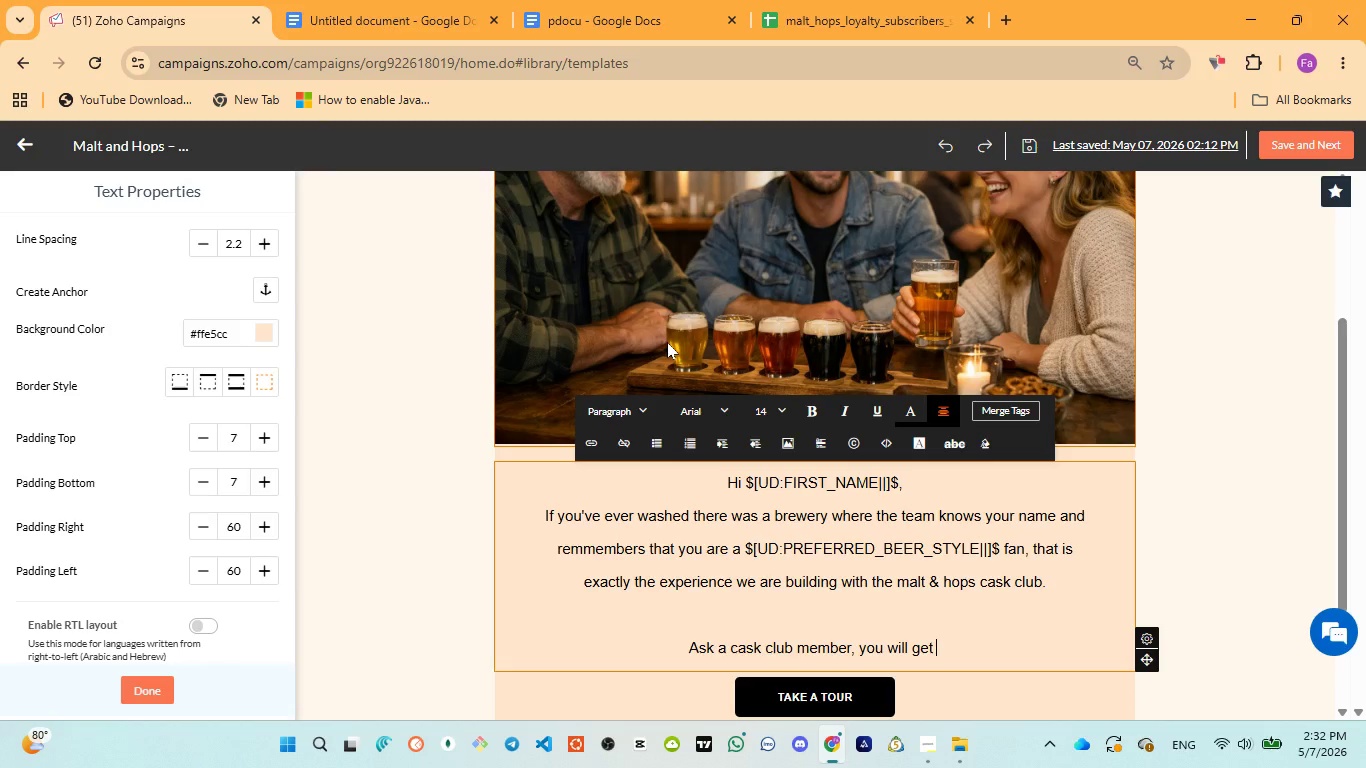 
wait(7.56)
 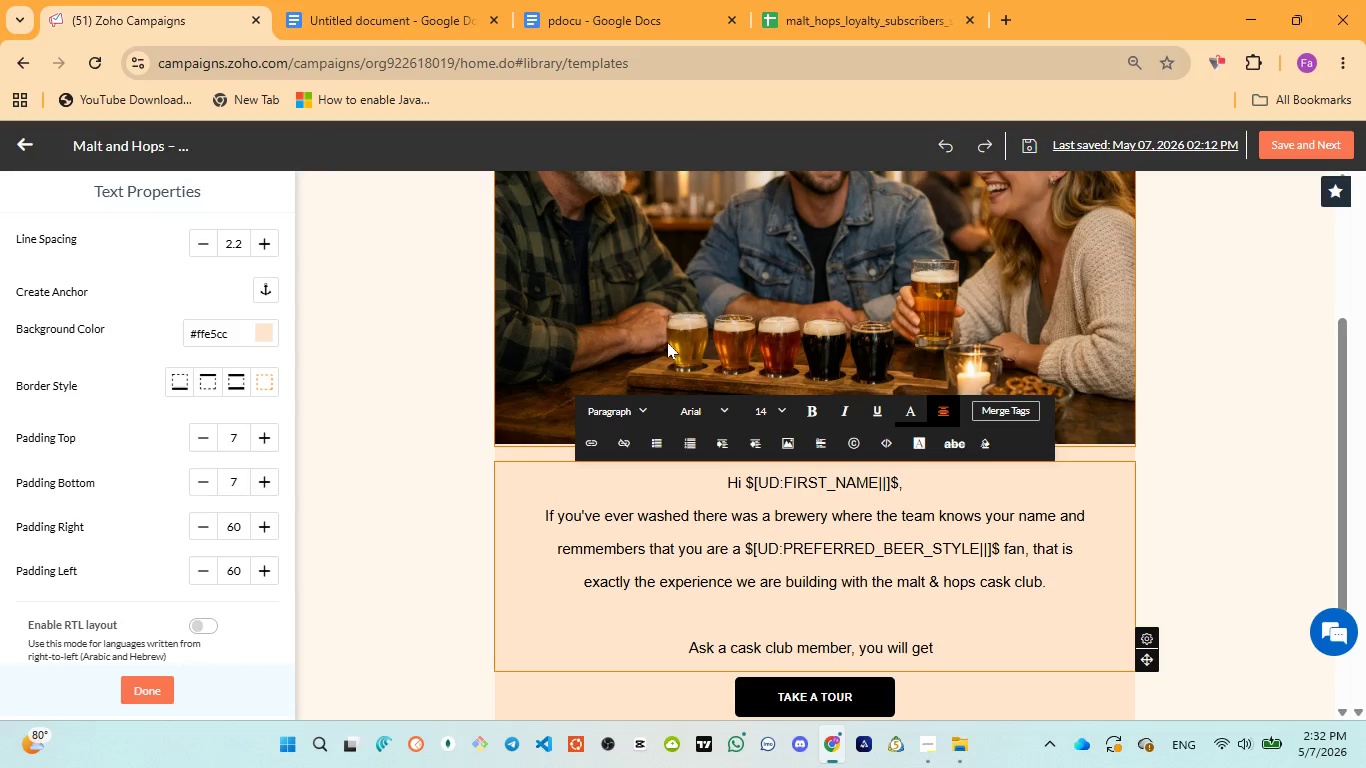 
type(early a)
 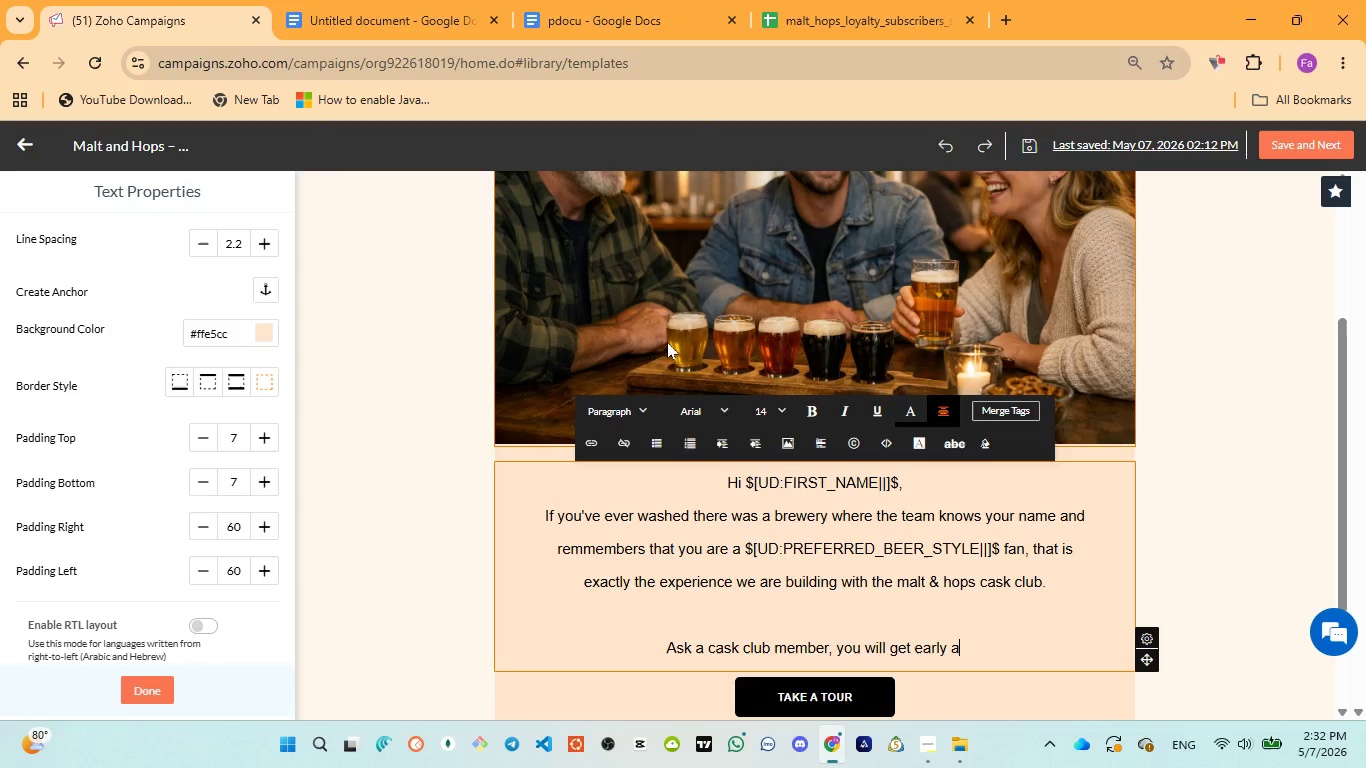 
wait(12.31)
 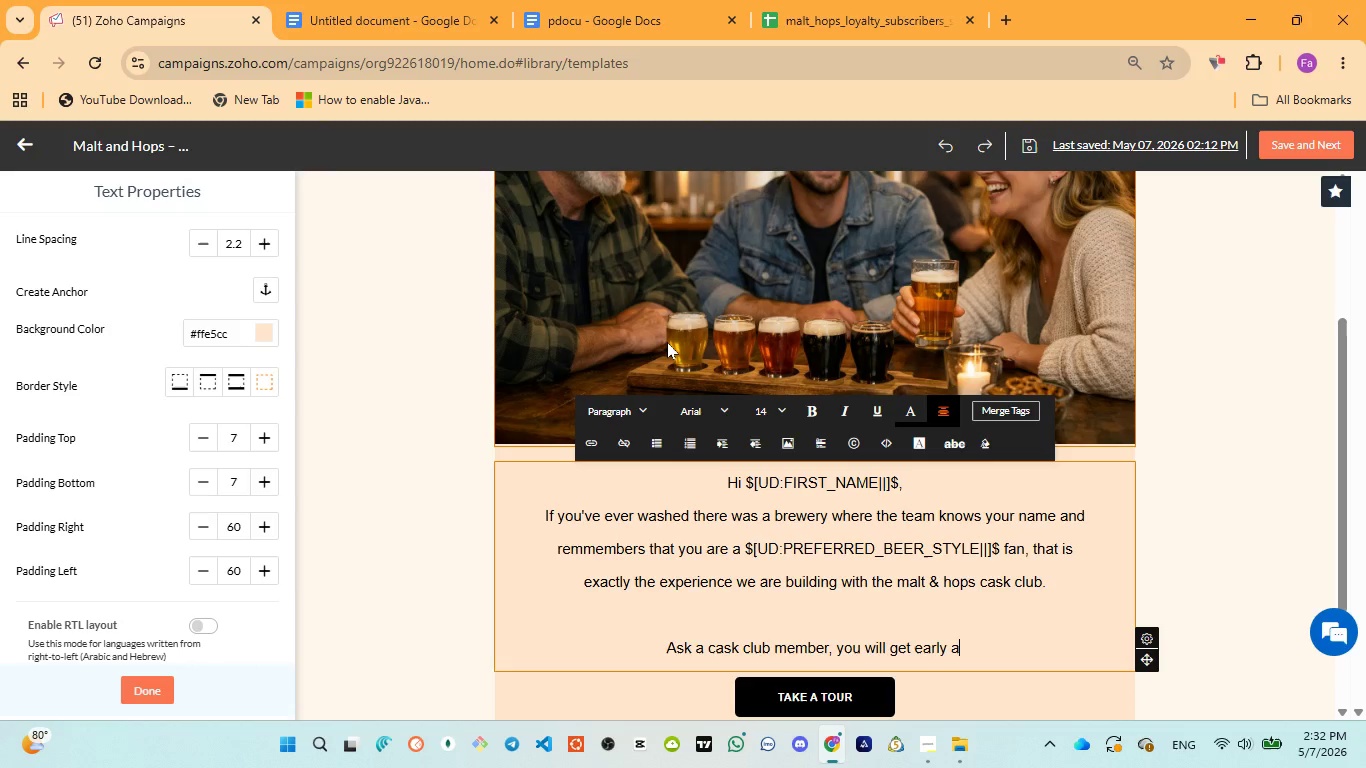 
type(ccess )
 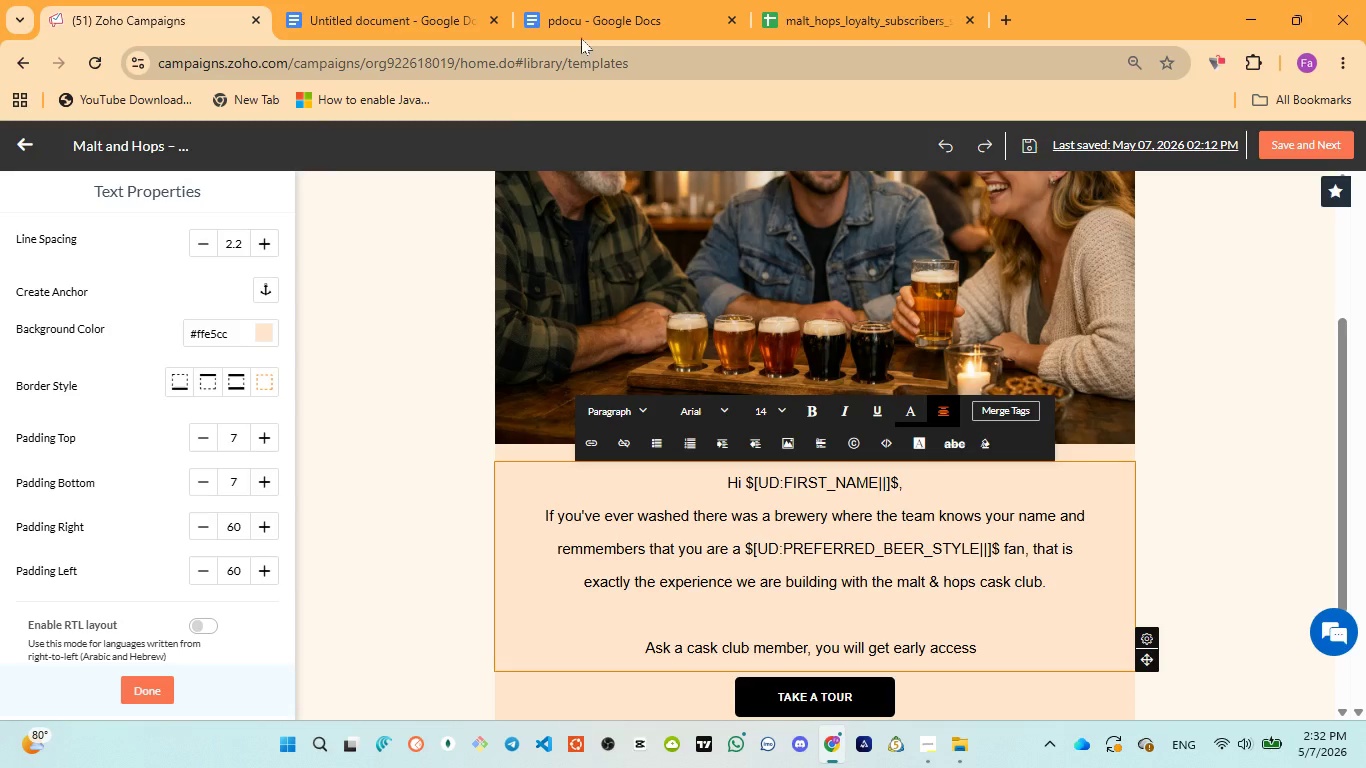 
left_click([582, 28])
 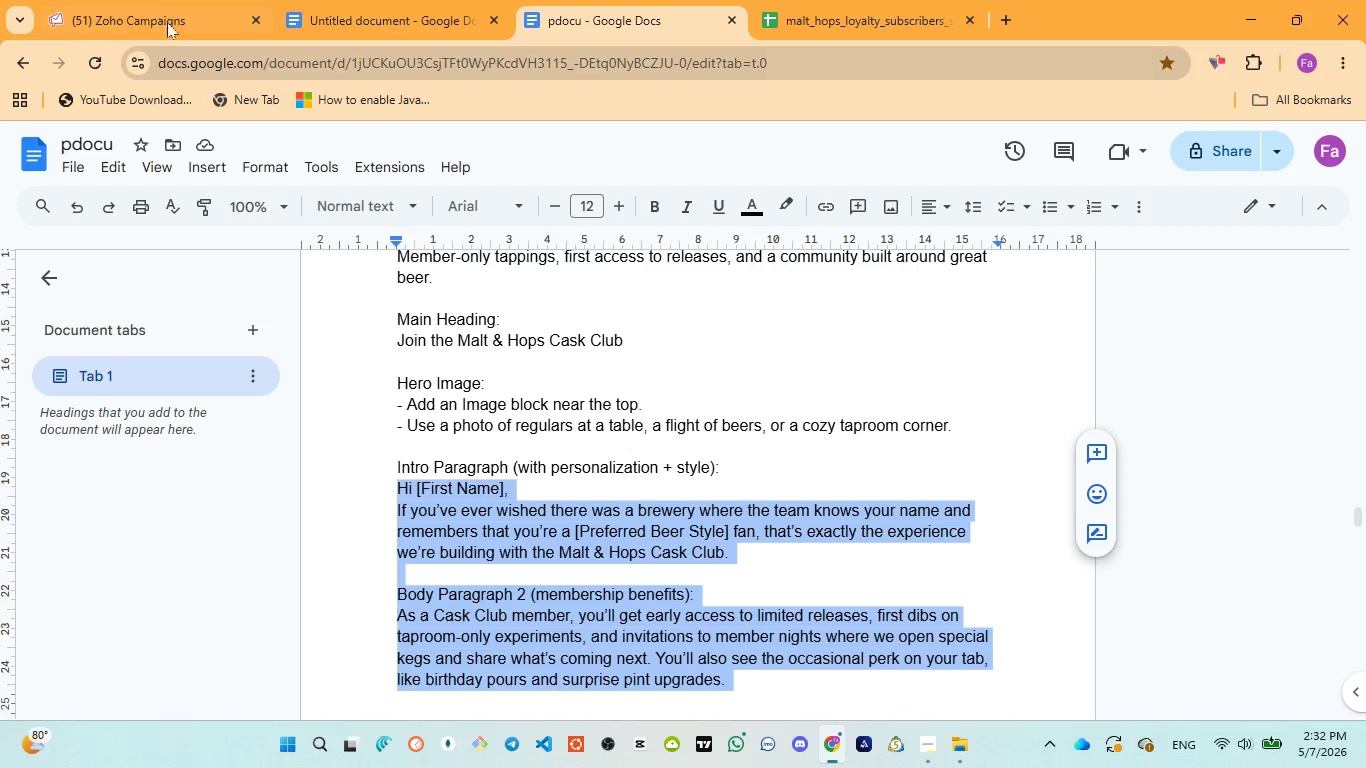 
wait(5.31)
 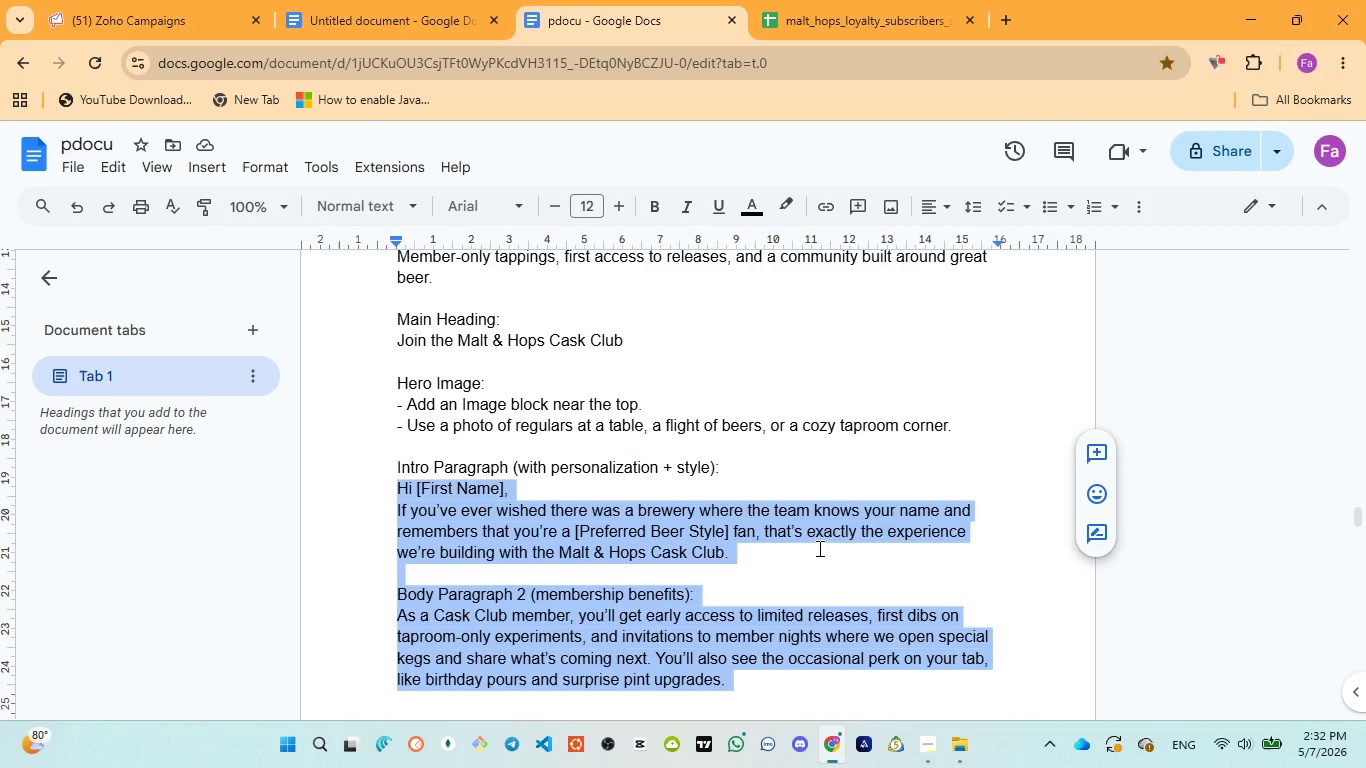 
left_click([161, 14])
 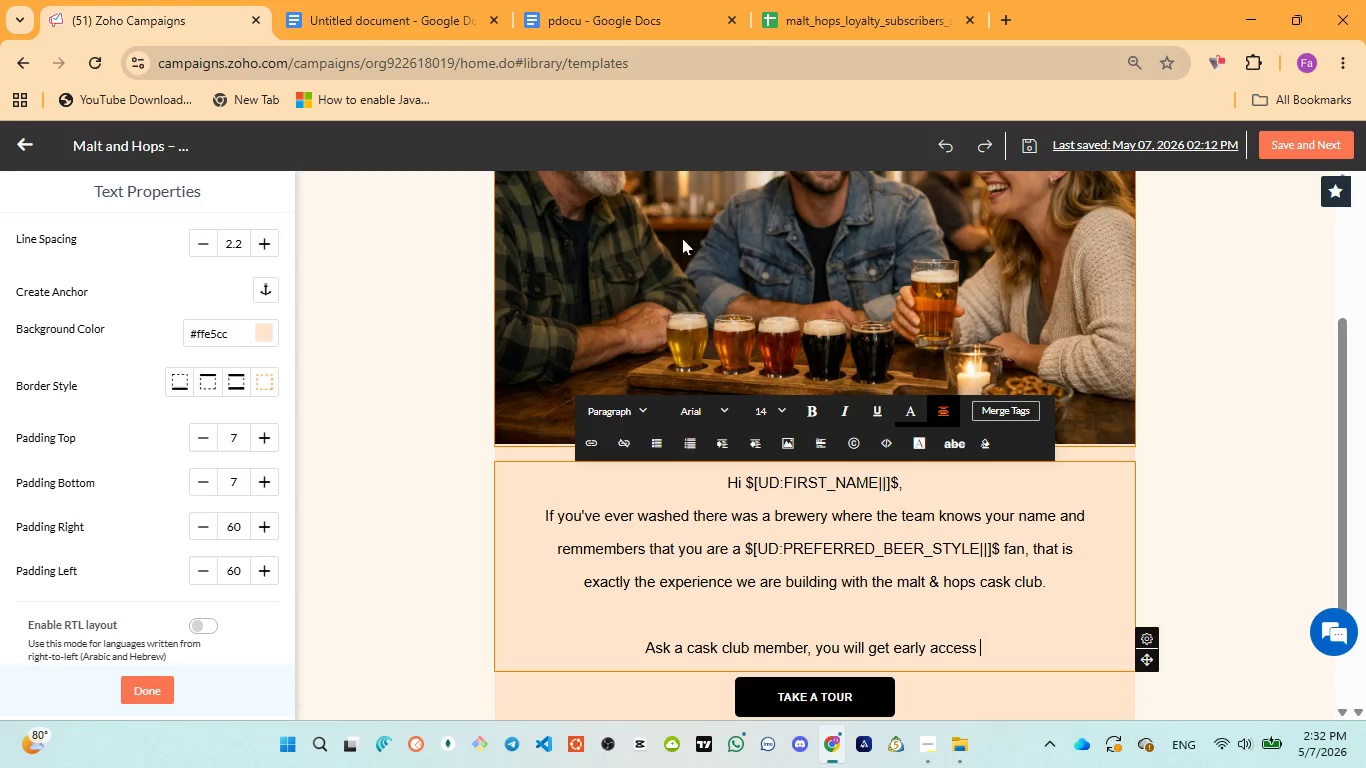 
left_click([556, 10])
 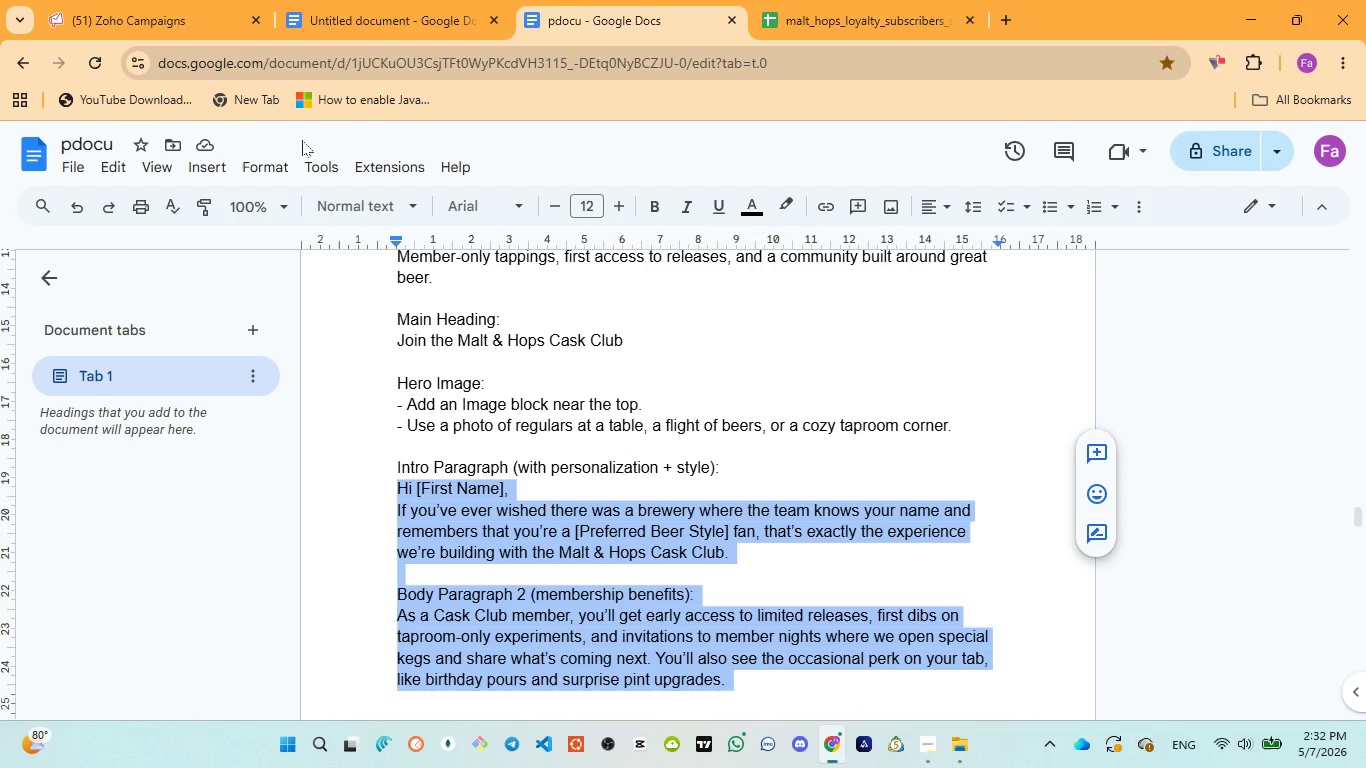 
left_click([157, 32])
 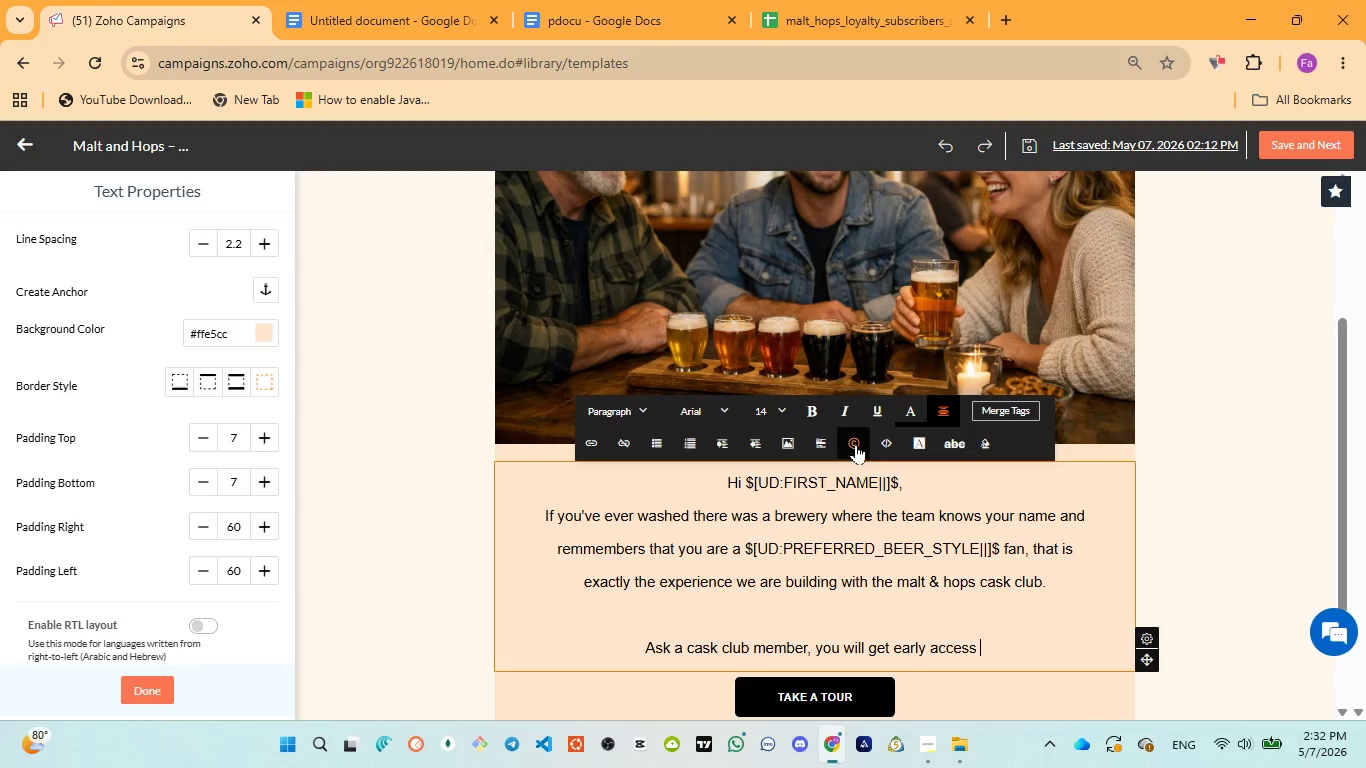 
type(to limited release )
 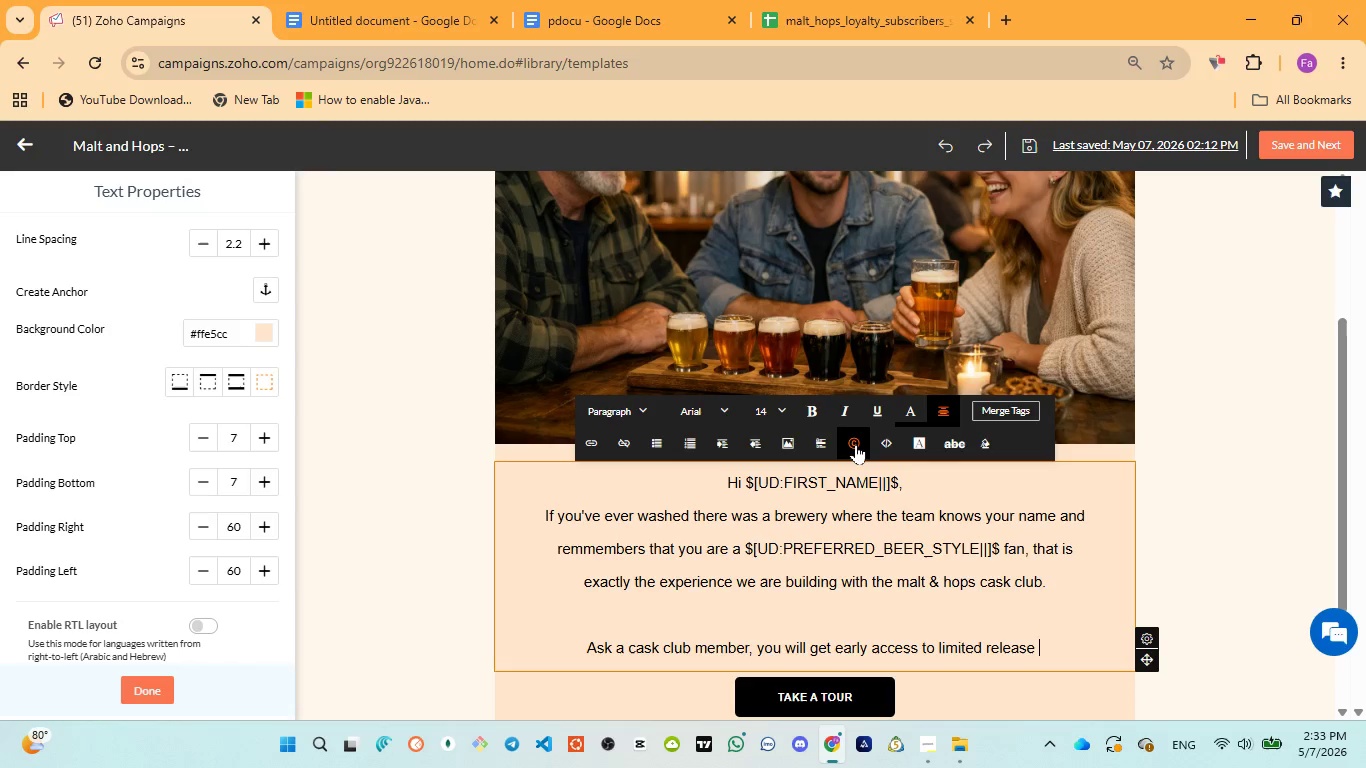 
wait(33.58)
 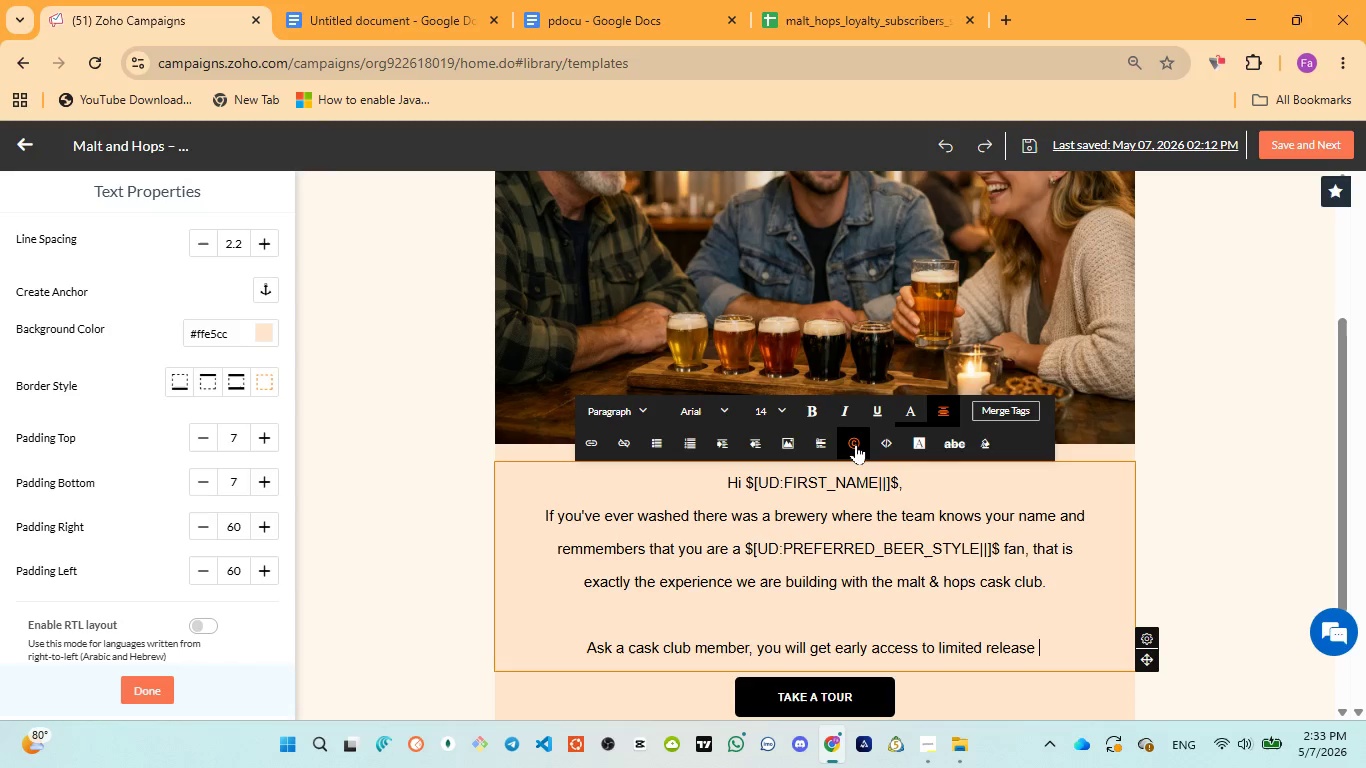 
left_click([571, 35])
 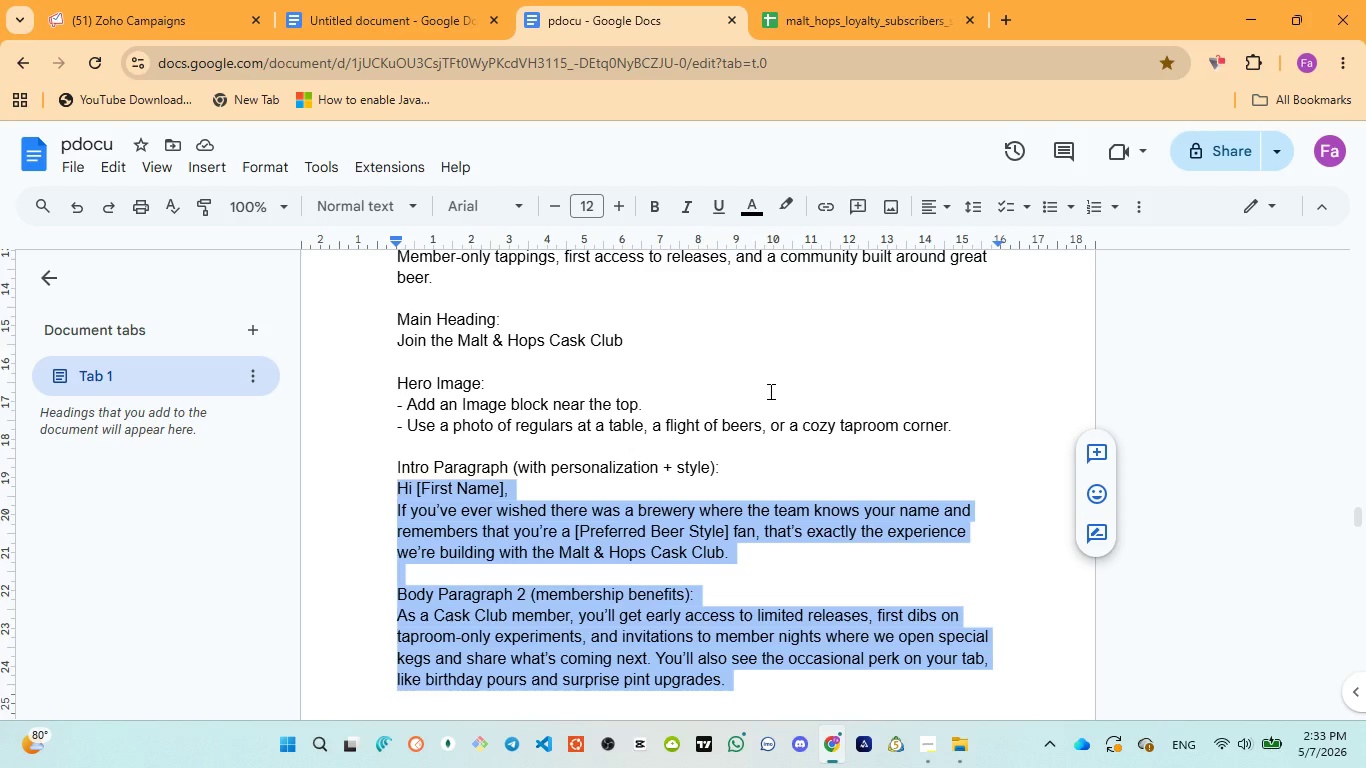 
wait(20.62)
 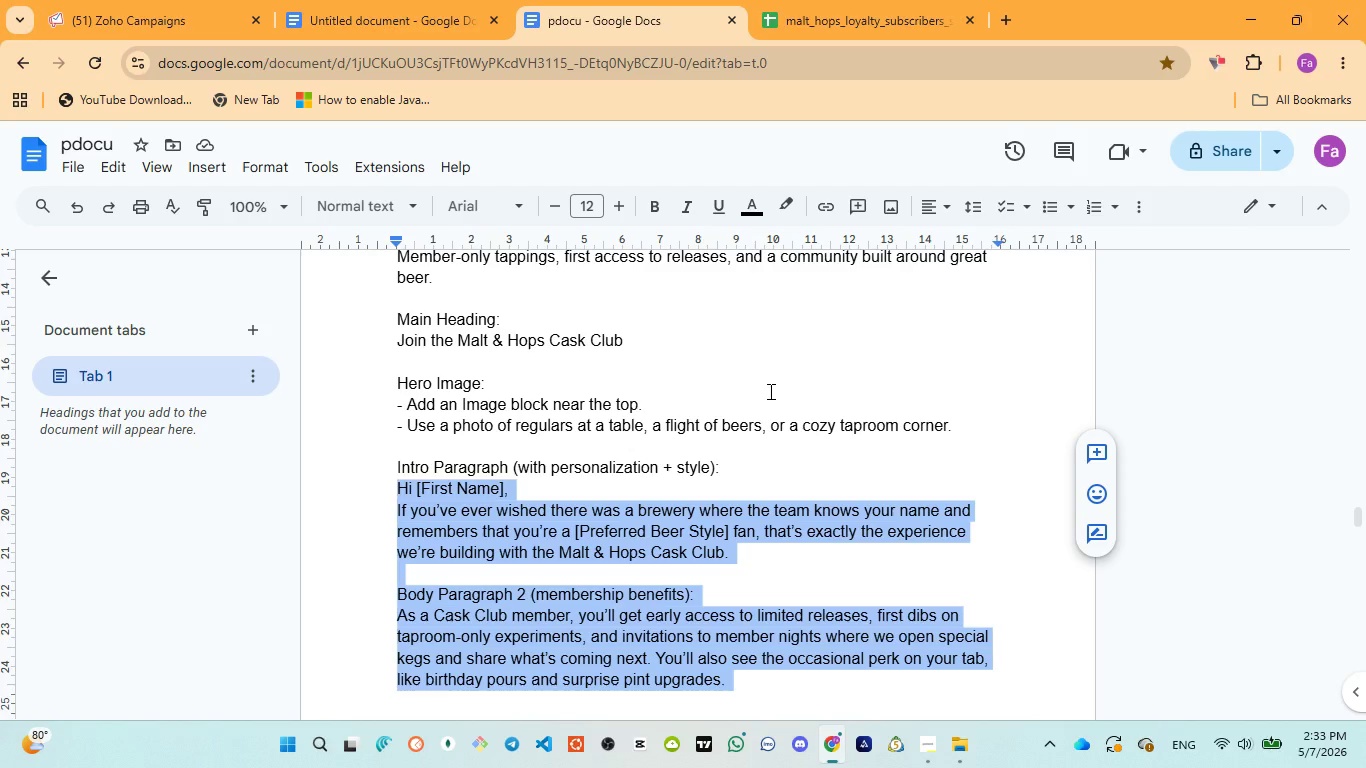 
left_click([134, 30])
 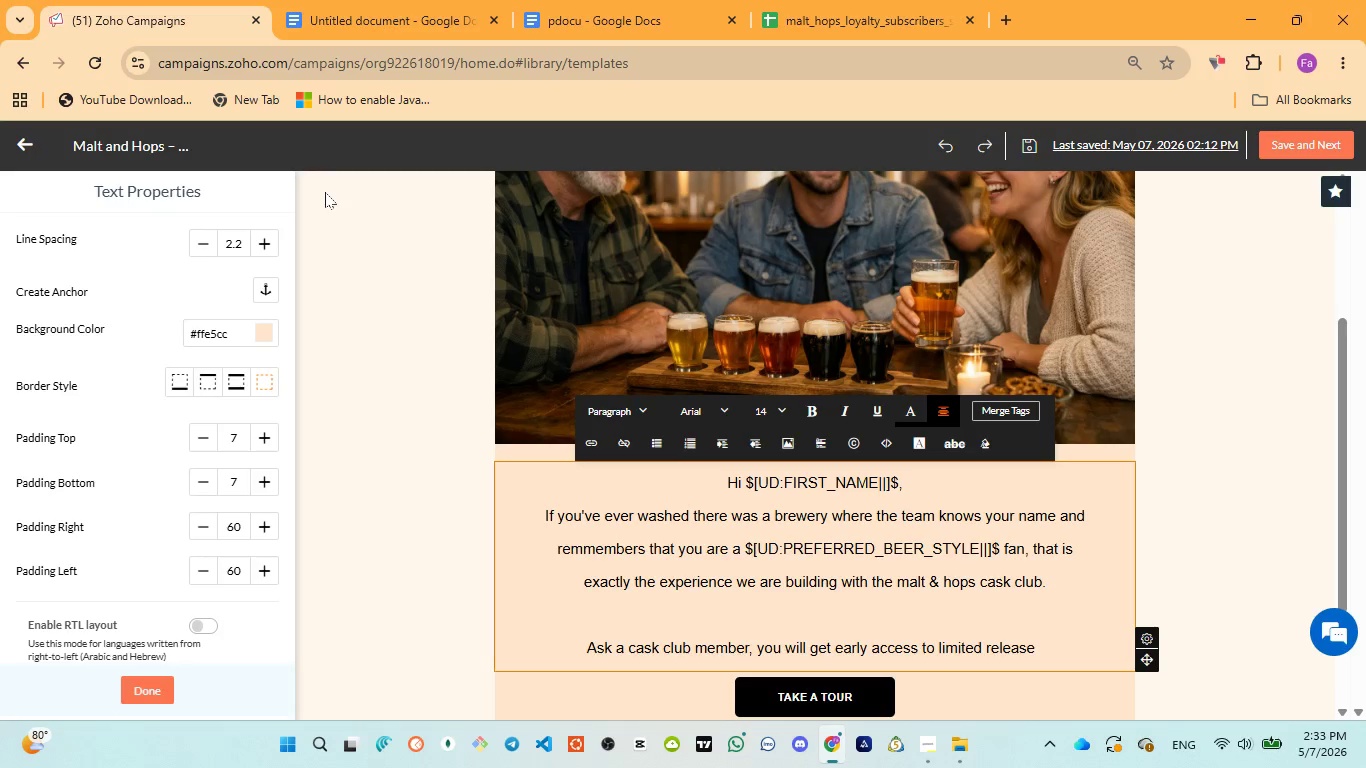 
key(ArrowLeft)
 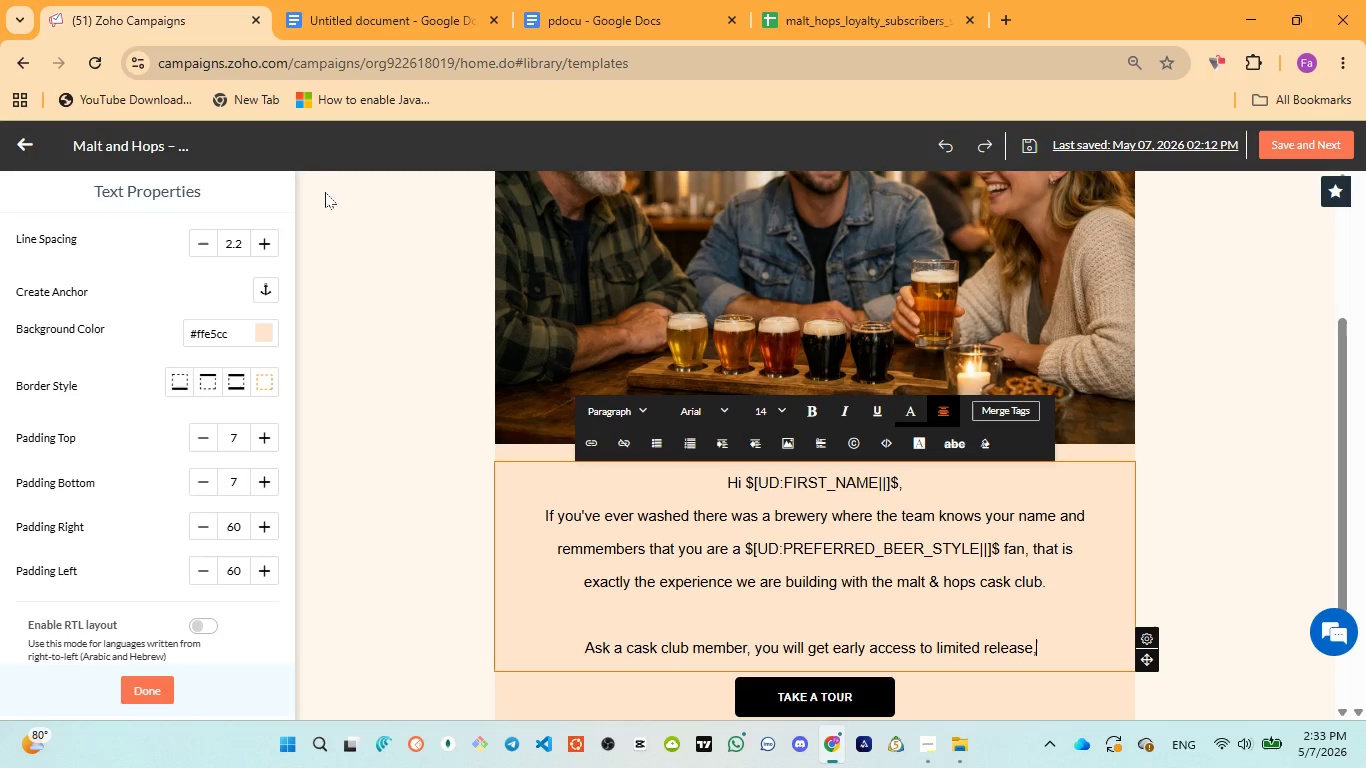 
type(, first debs on )
 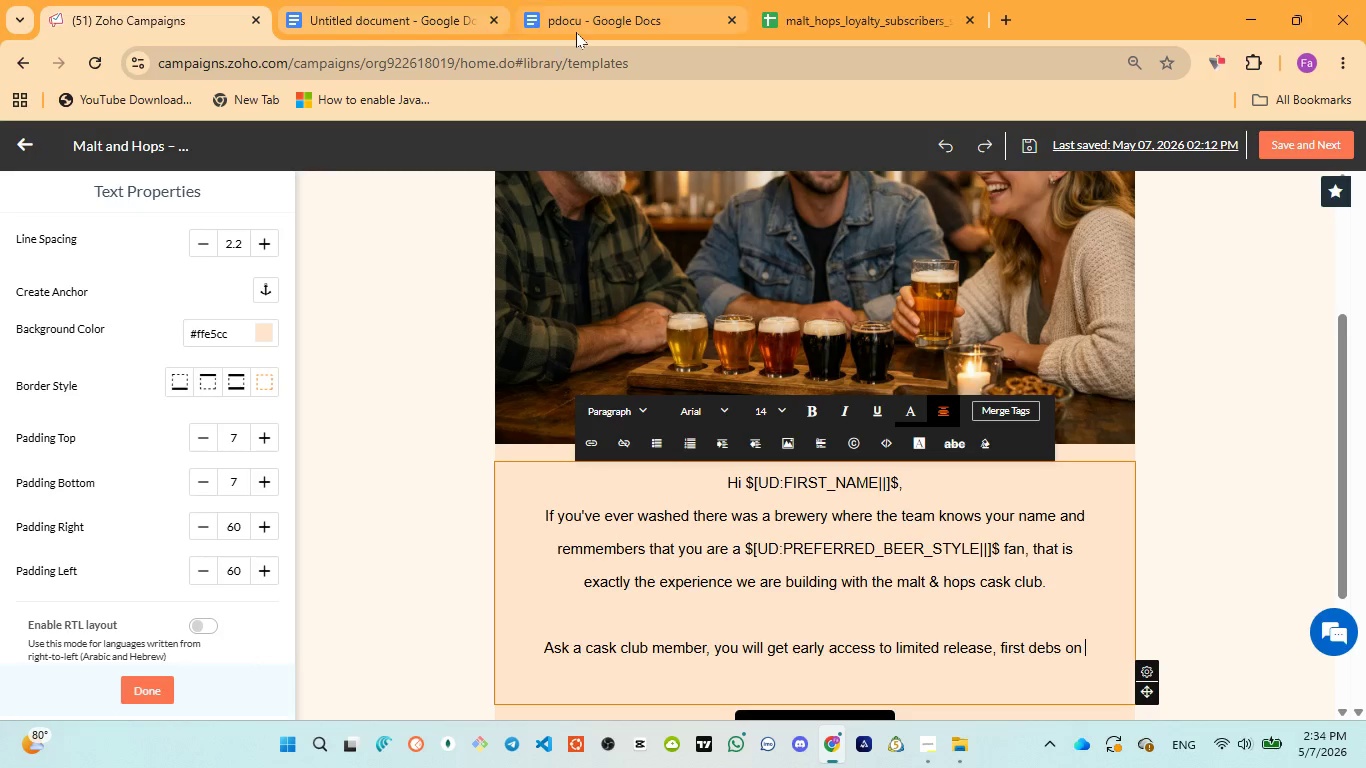 
left_click([595, 18])
 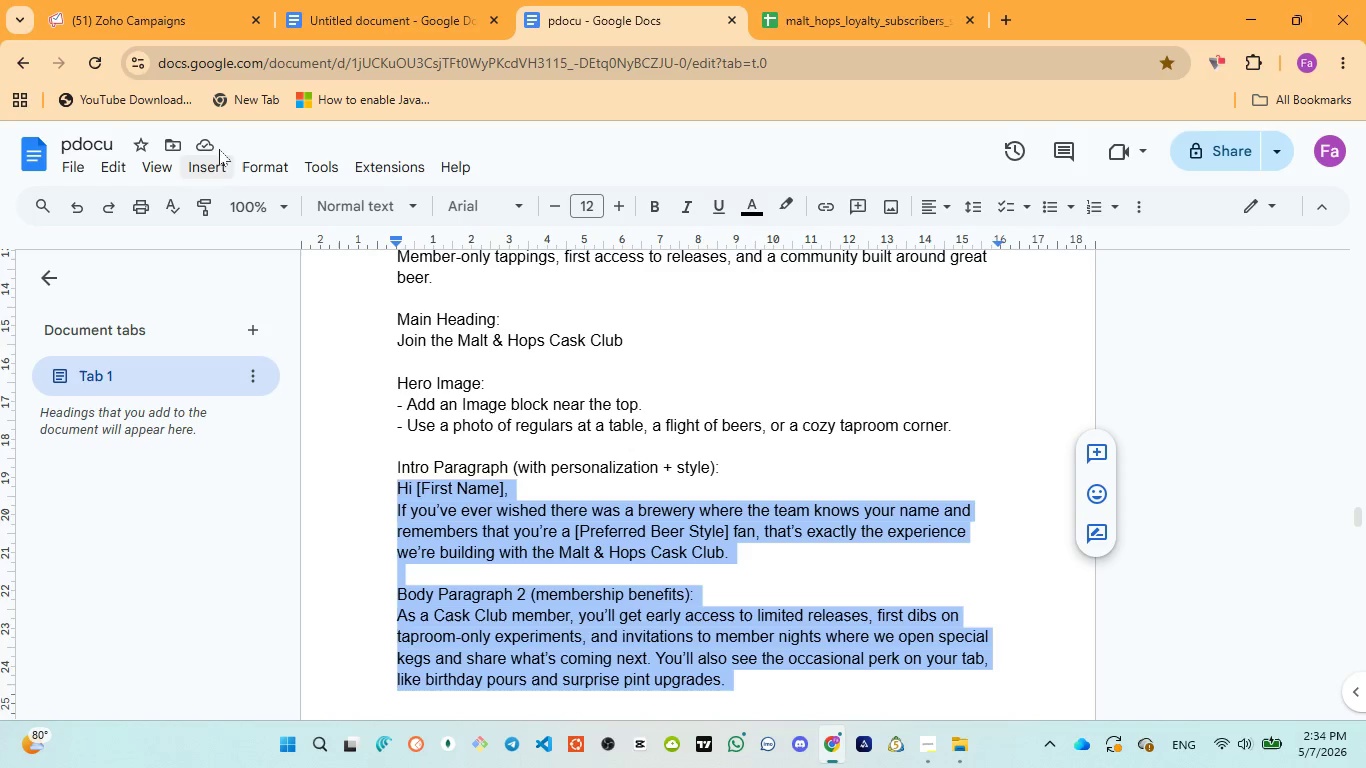 
left_click([125, 40])
 